 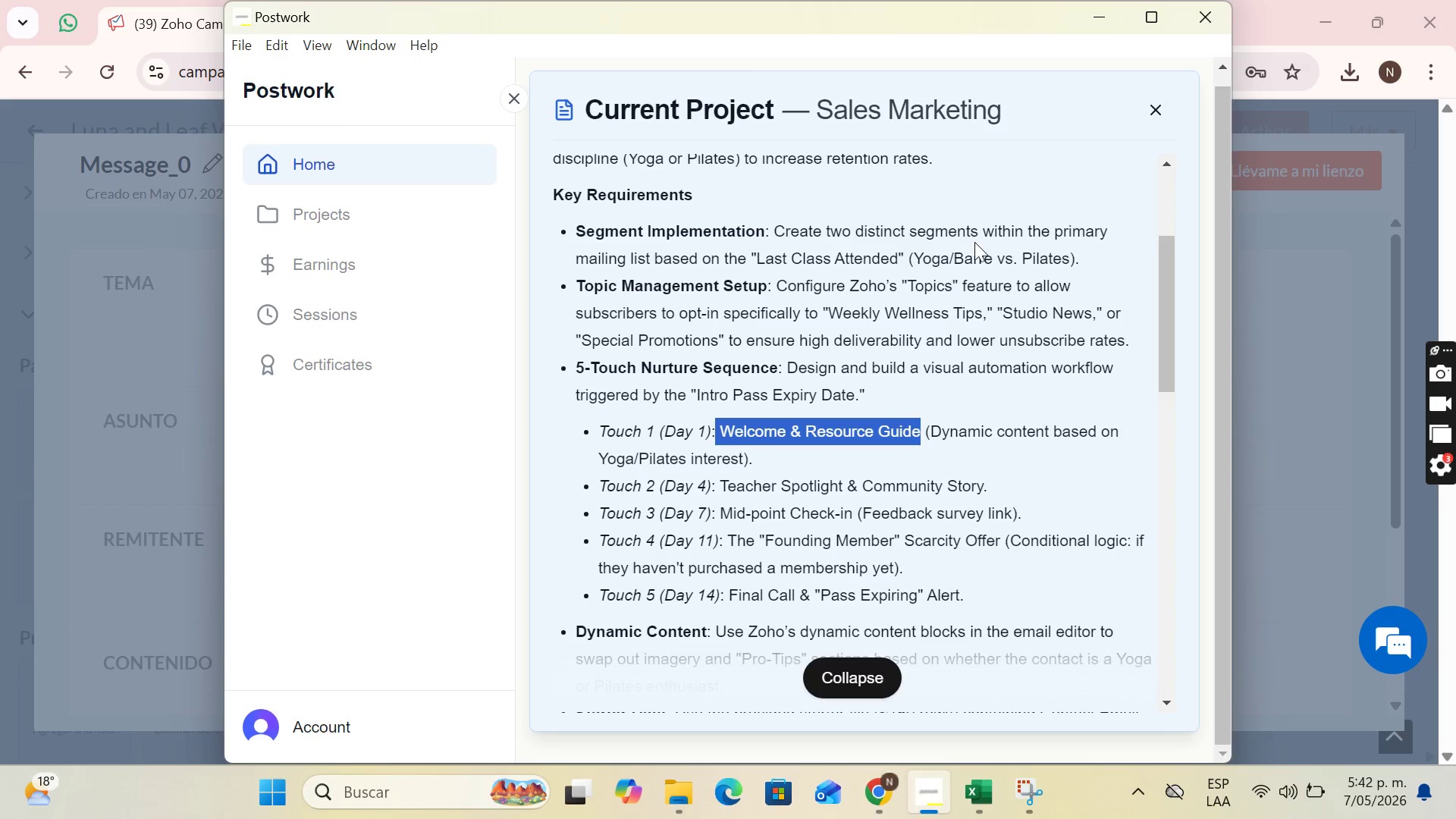 
key(Control+V)
 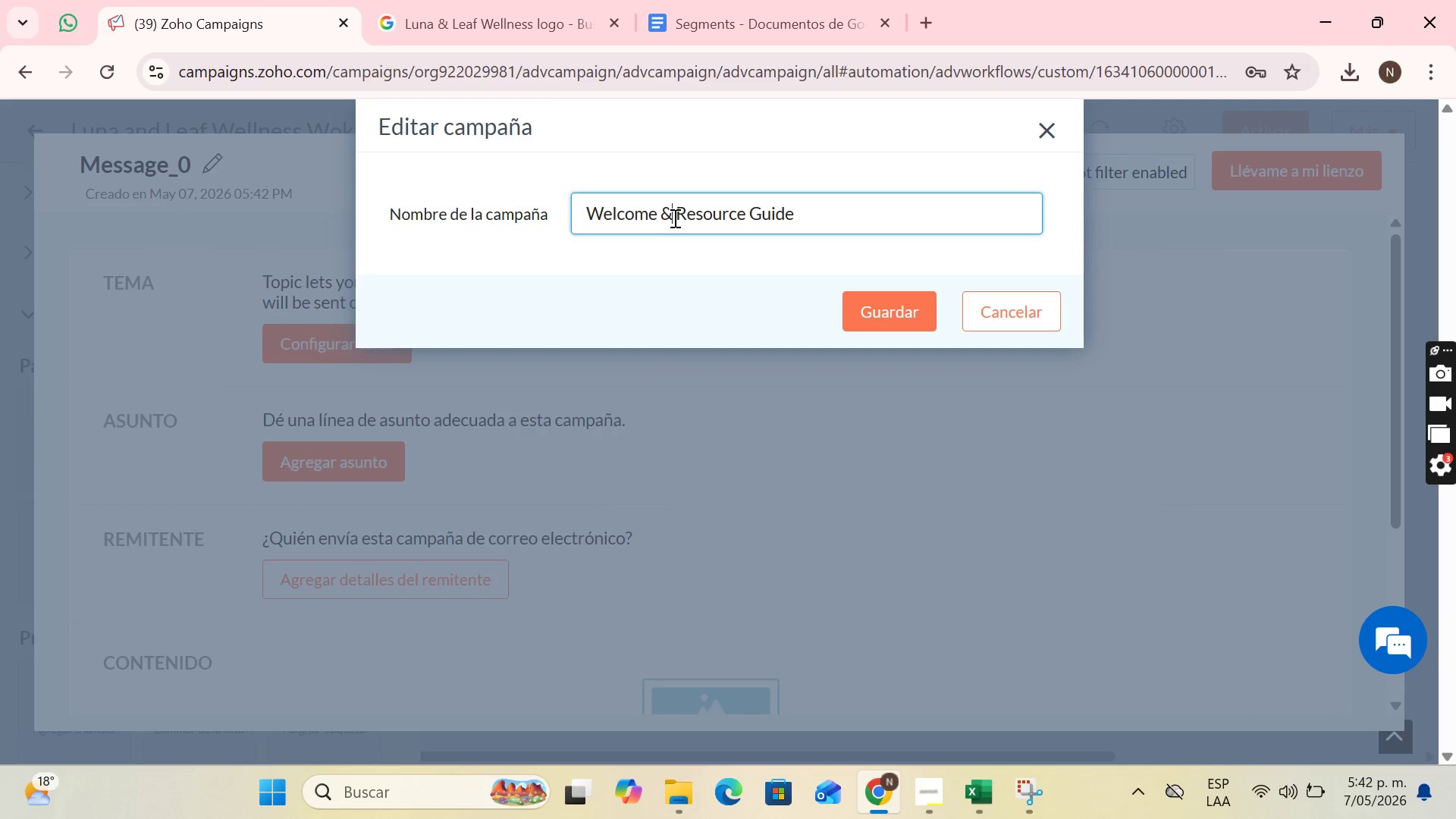 
key(Backspace)
type(and)
 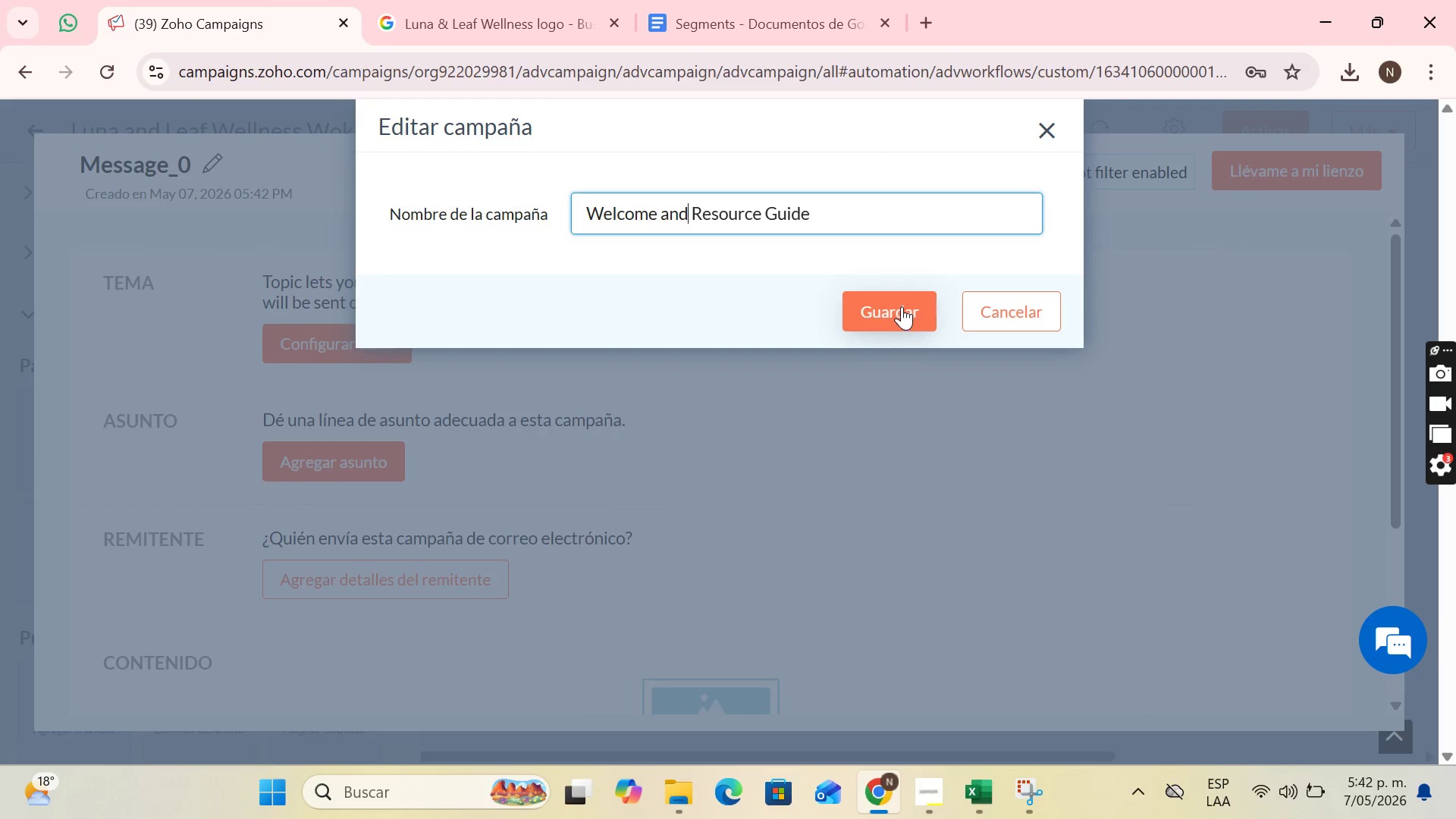 
left_click([902, 306])
 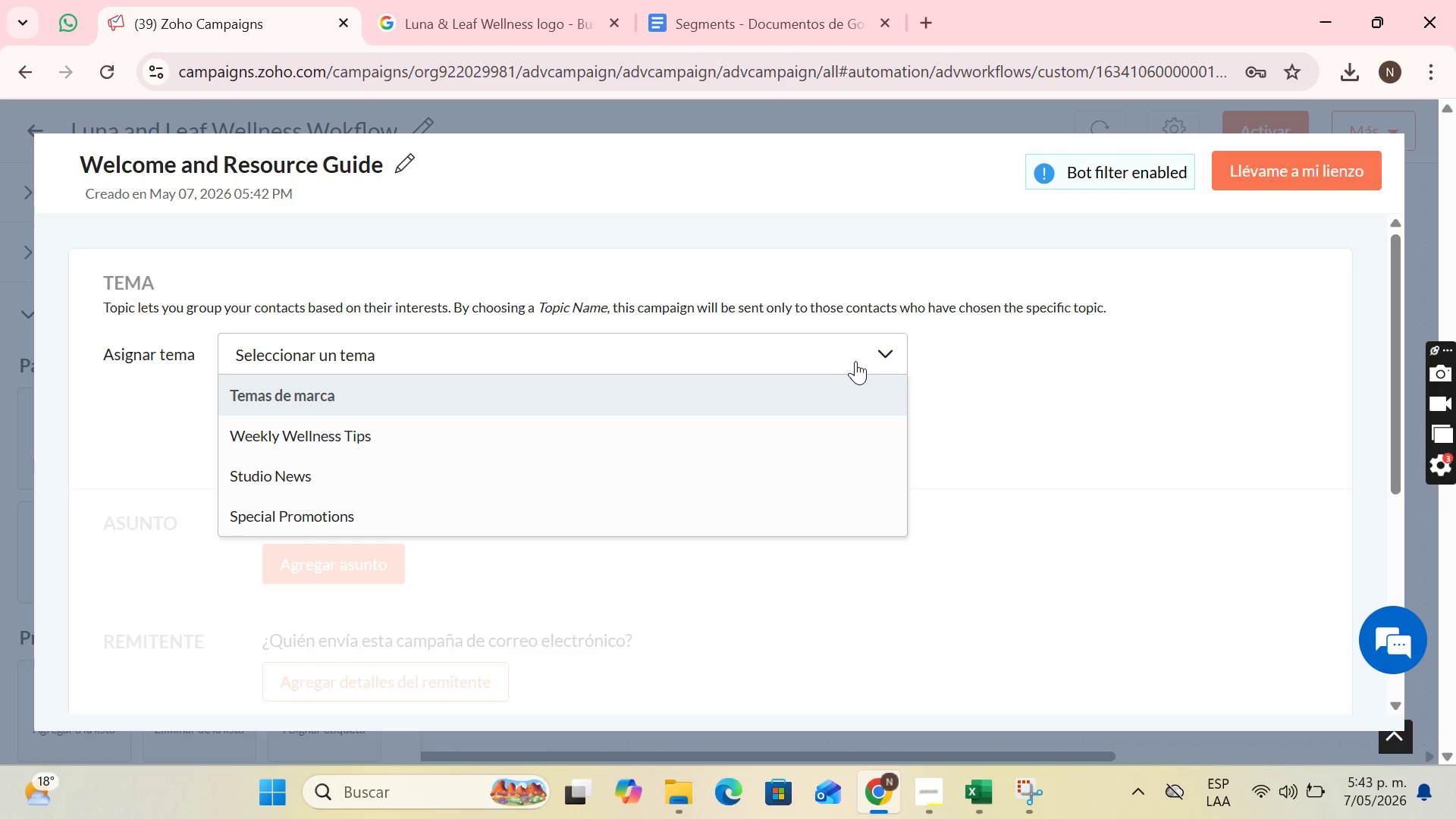 
wait(30.9)
 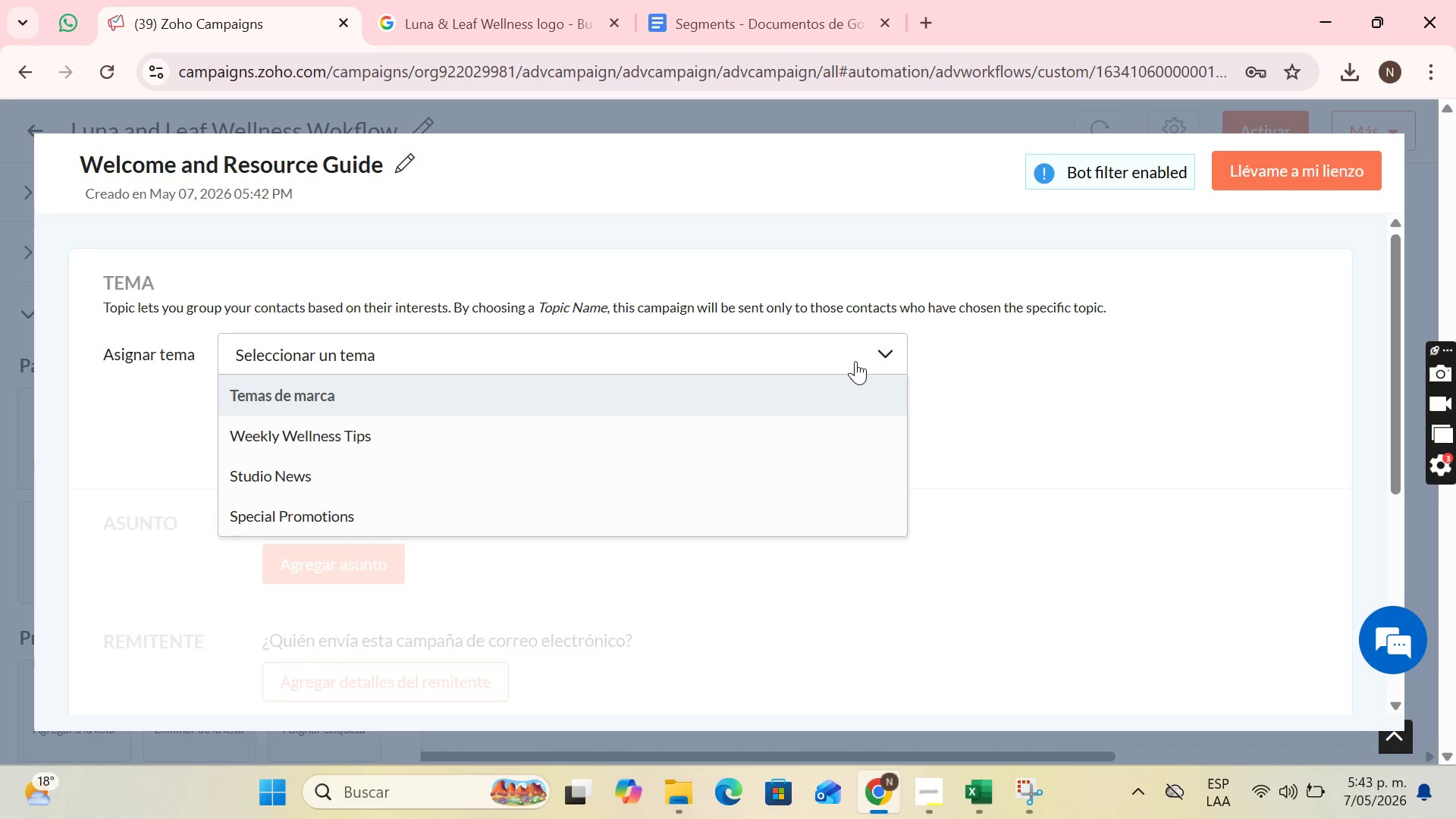 
mouse_move([1000, 648])
 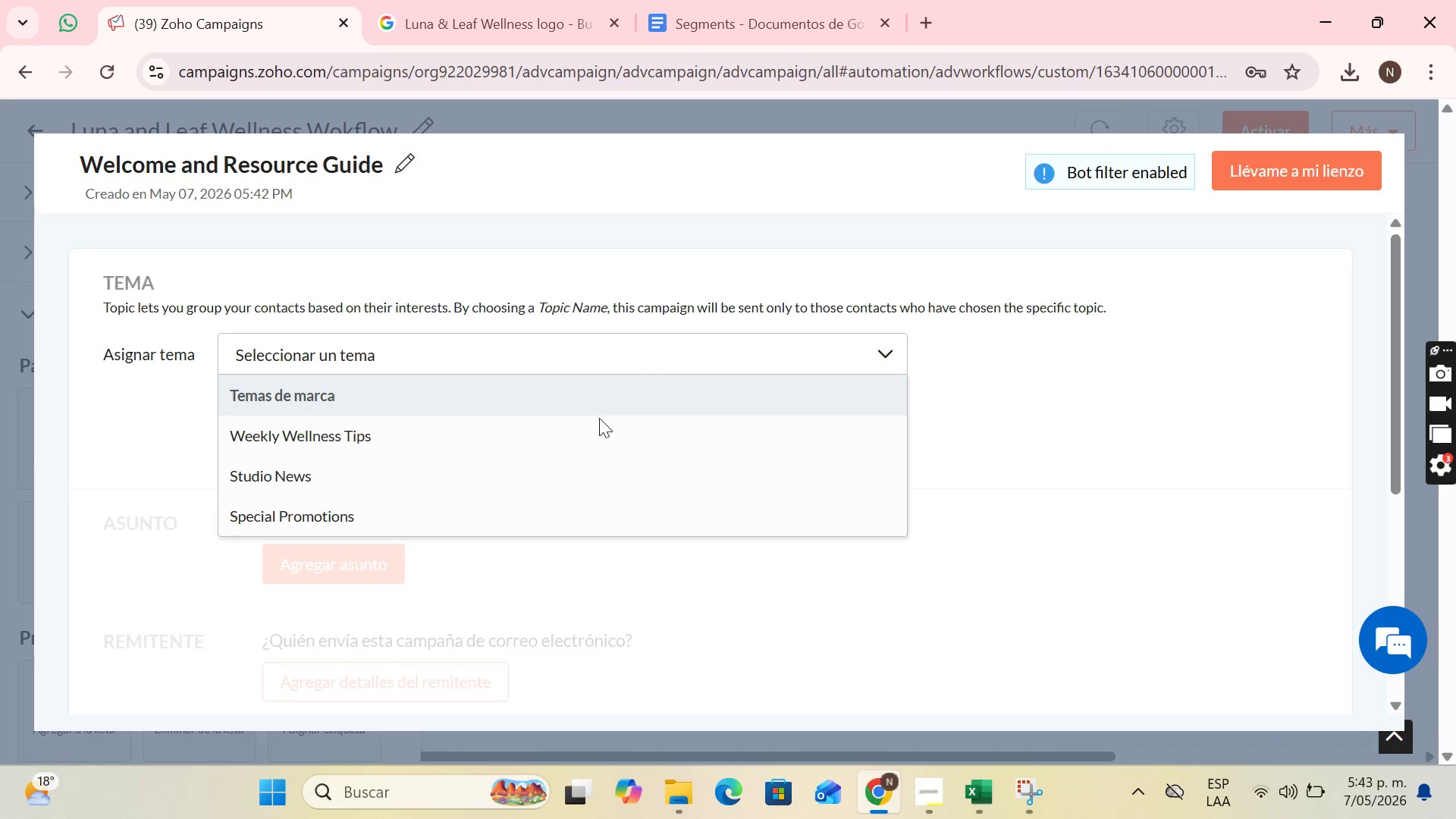 
left_click([466, 436])
 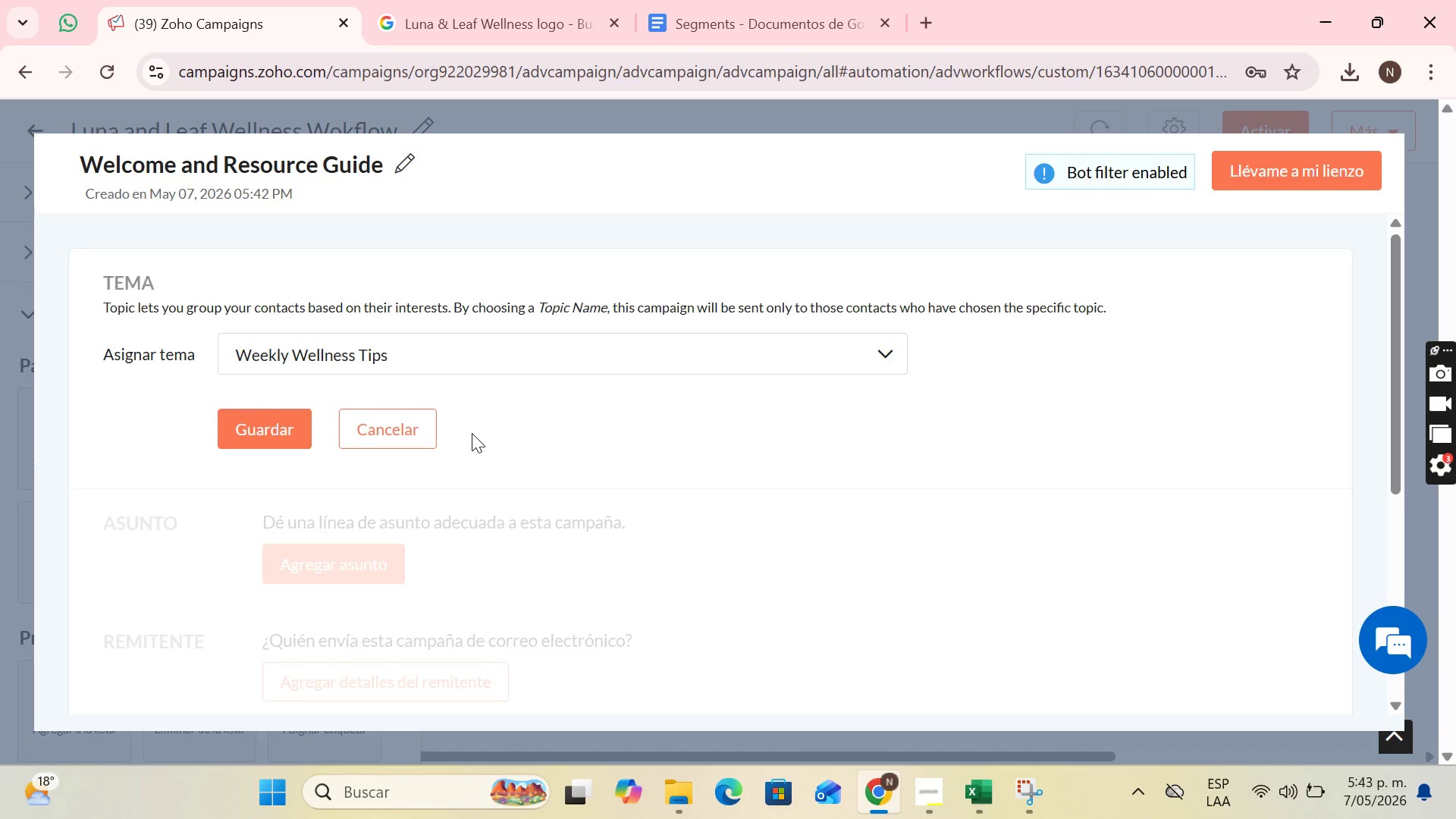 
wait(13.17)
 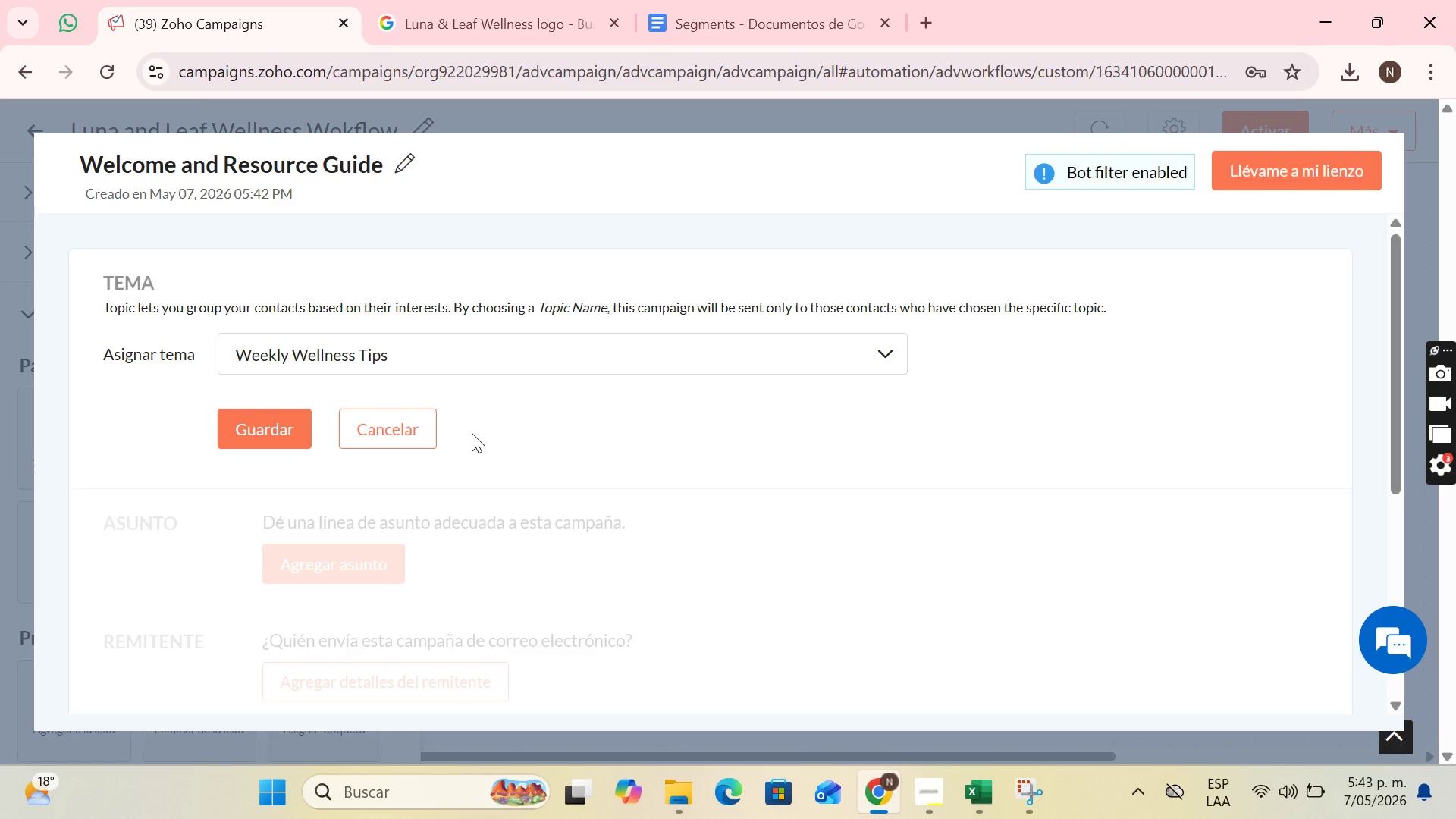 
left_click([278, 419])
 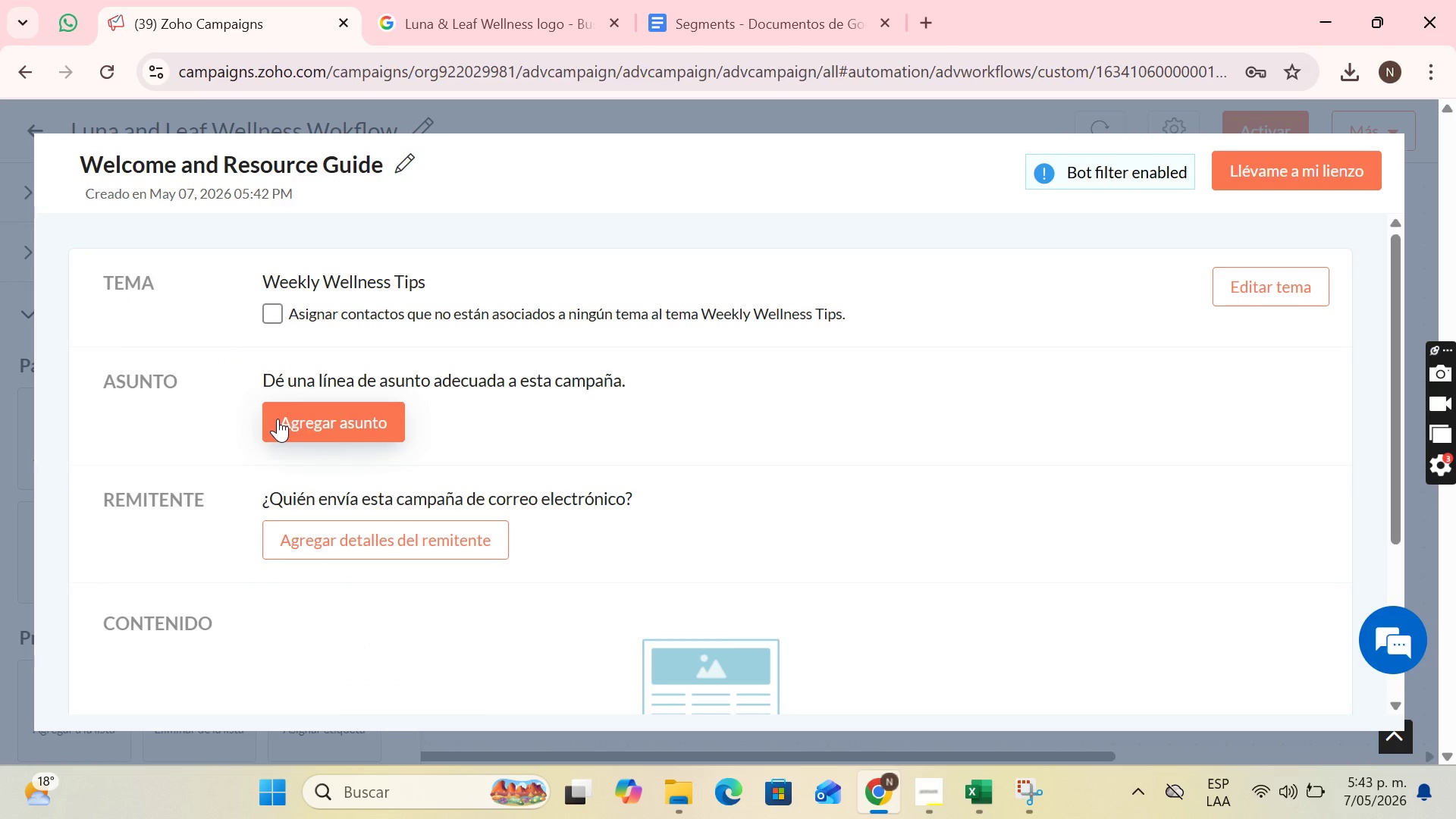 
scroll: coordinate [416, 358], scroll_direction: down, amount: 1.0
 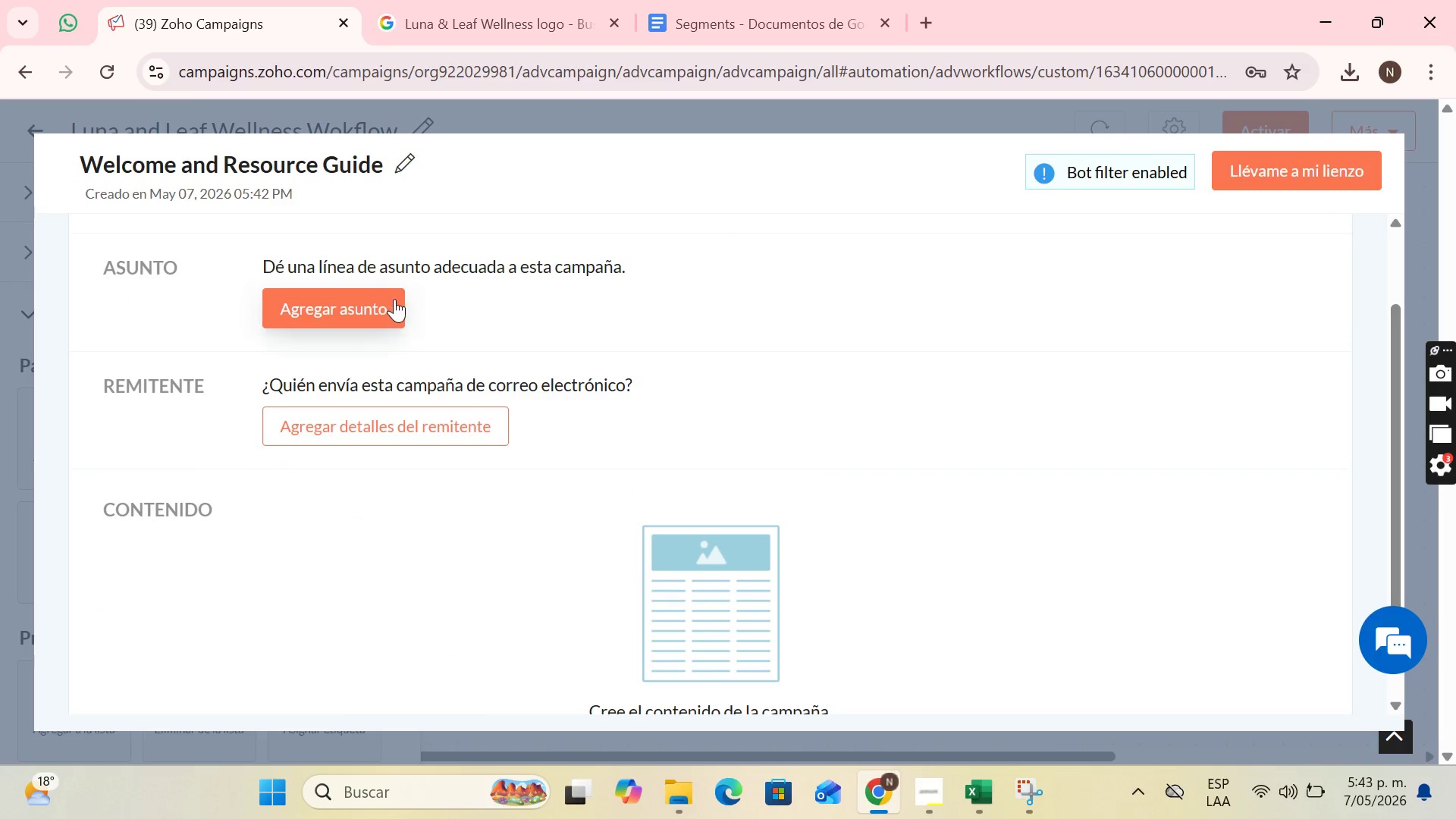 
scroll: coordinate [398, 300], scroll_direction: up, amount: 1.0
 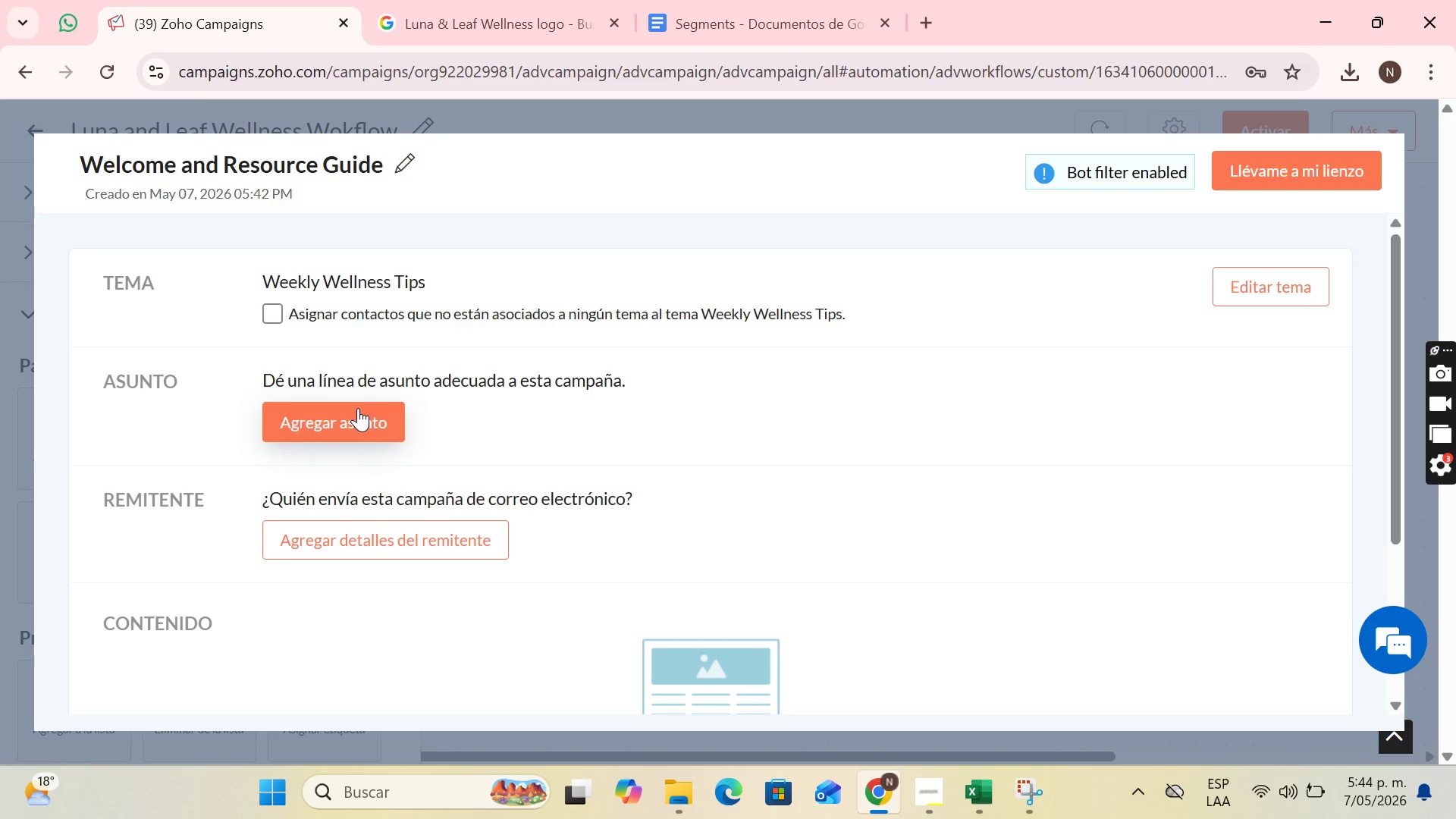 
wait(24.0)
 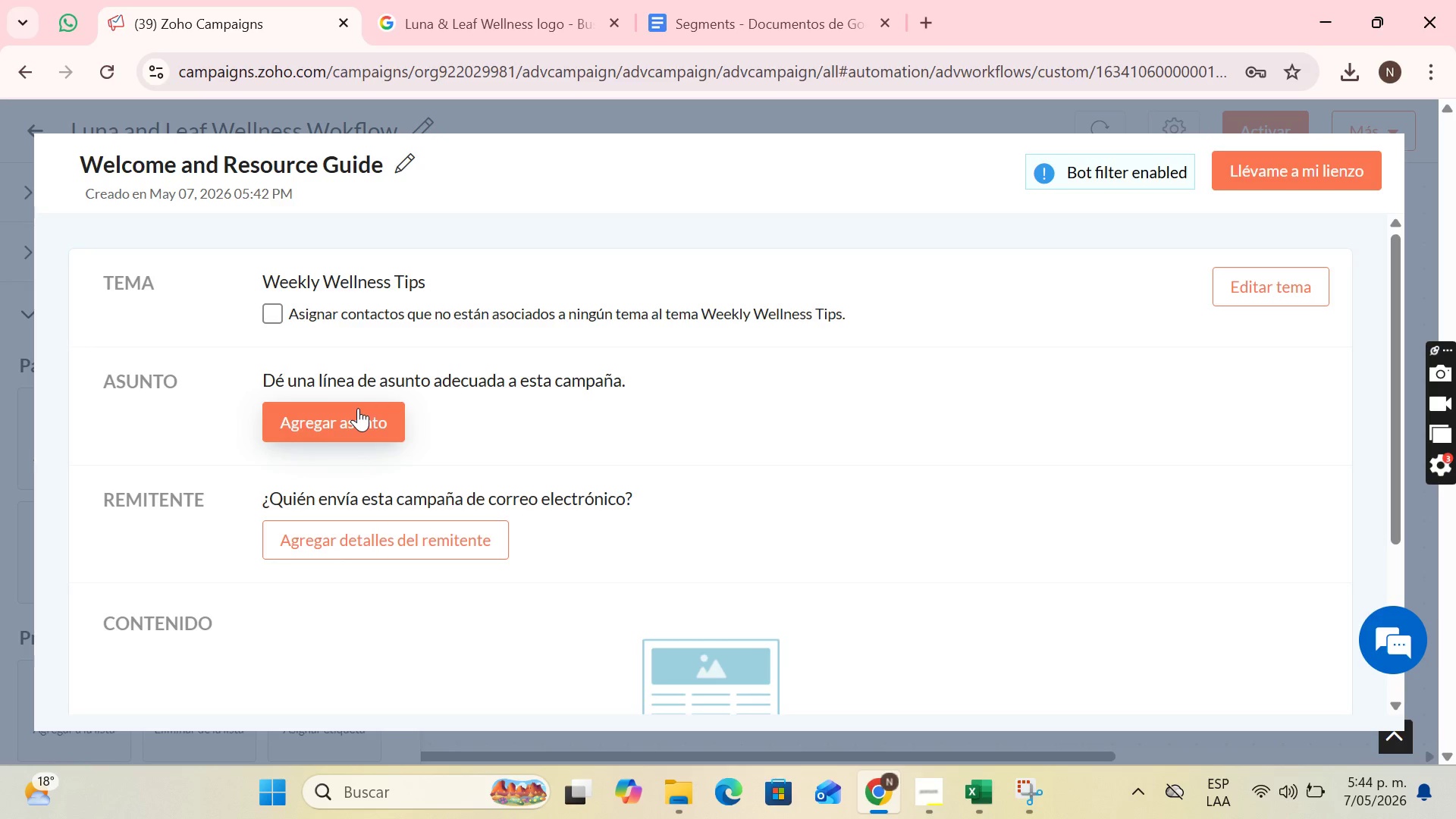 
left_click([350, 442])
 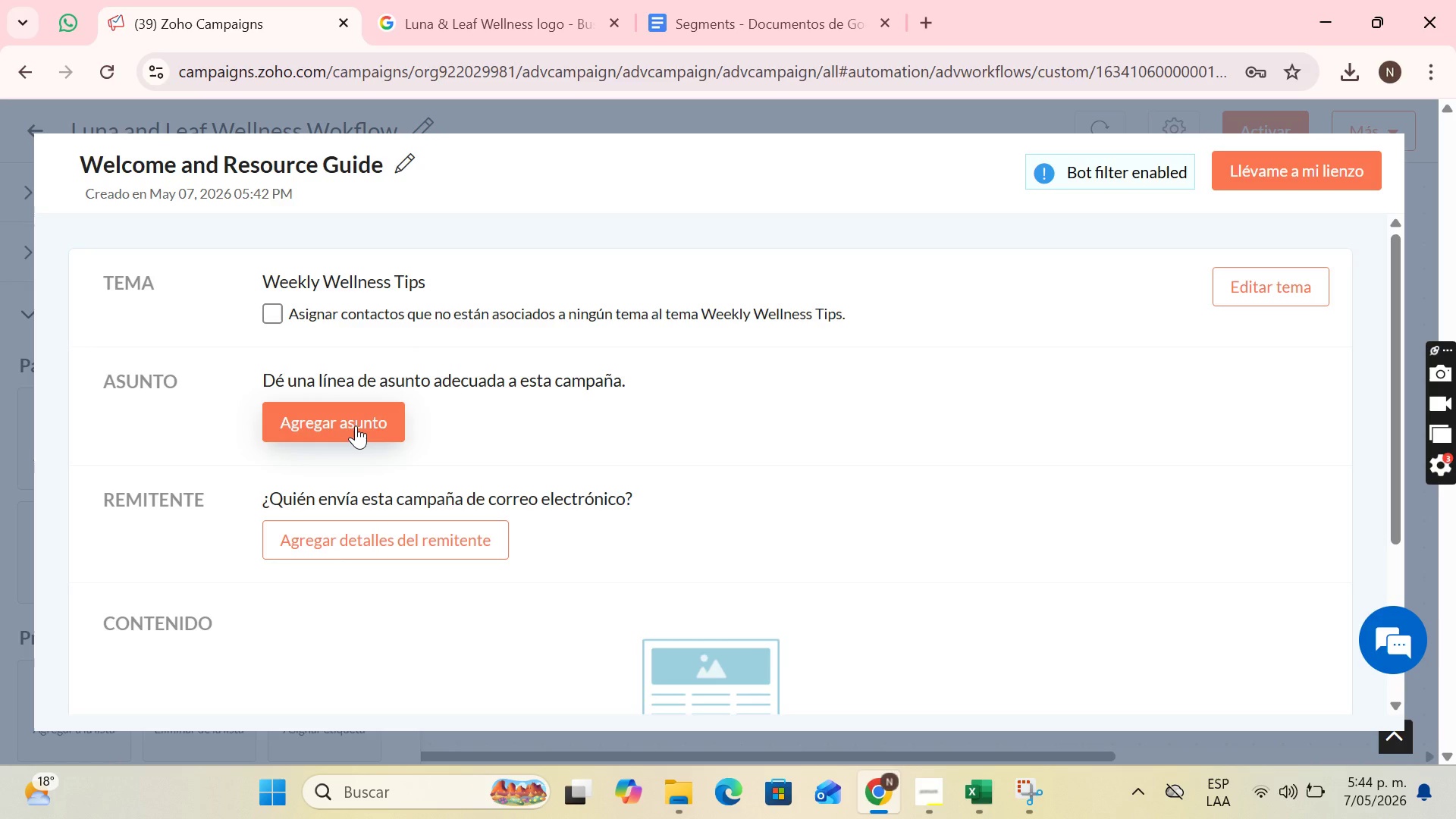 
left_click([356, 425])
 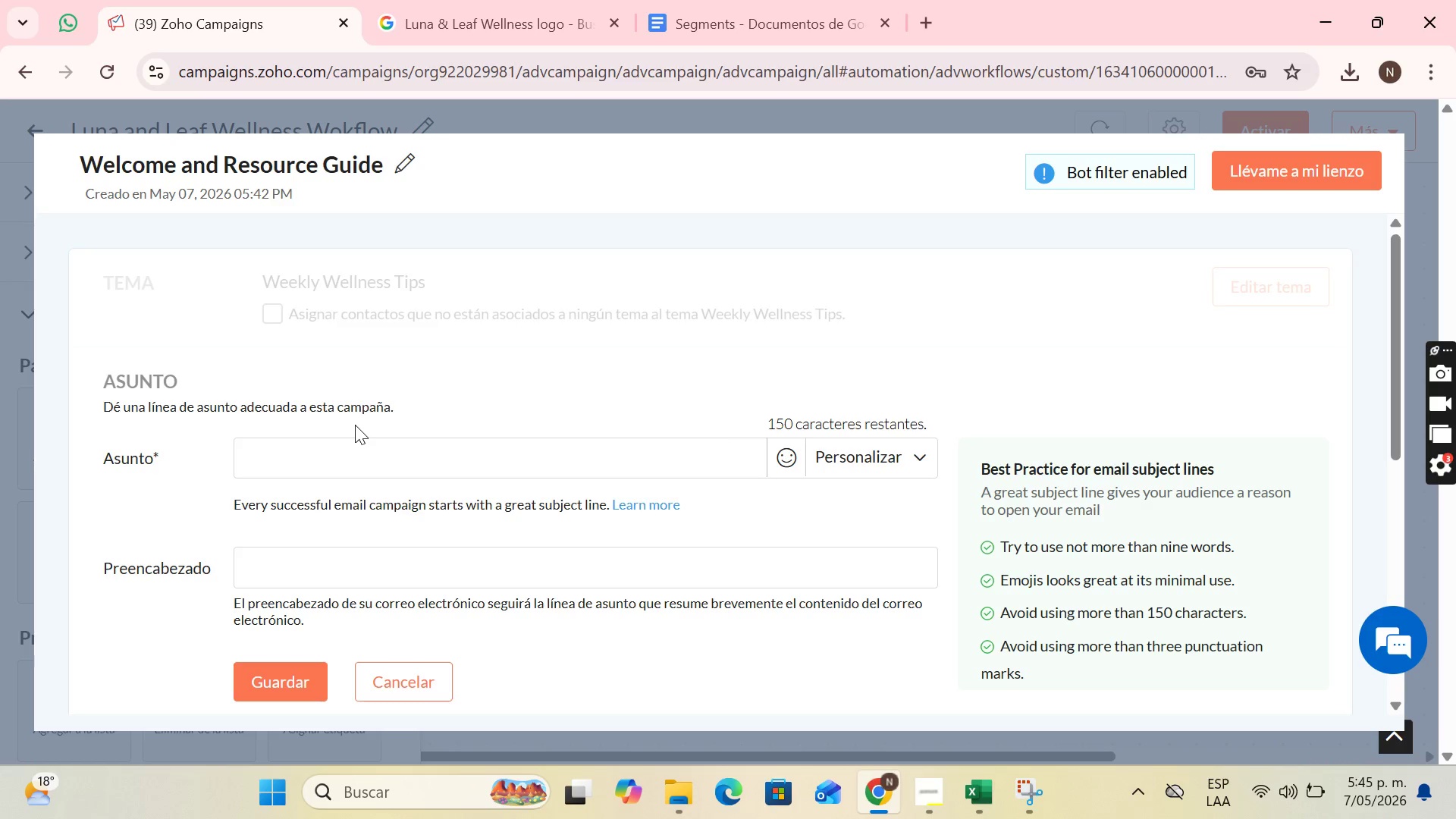 
wait(110.58)
 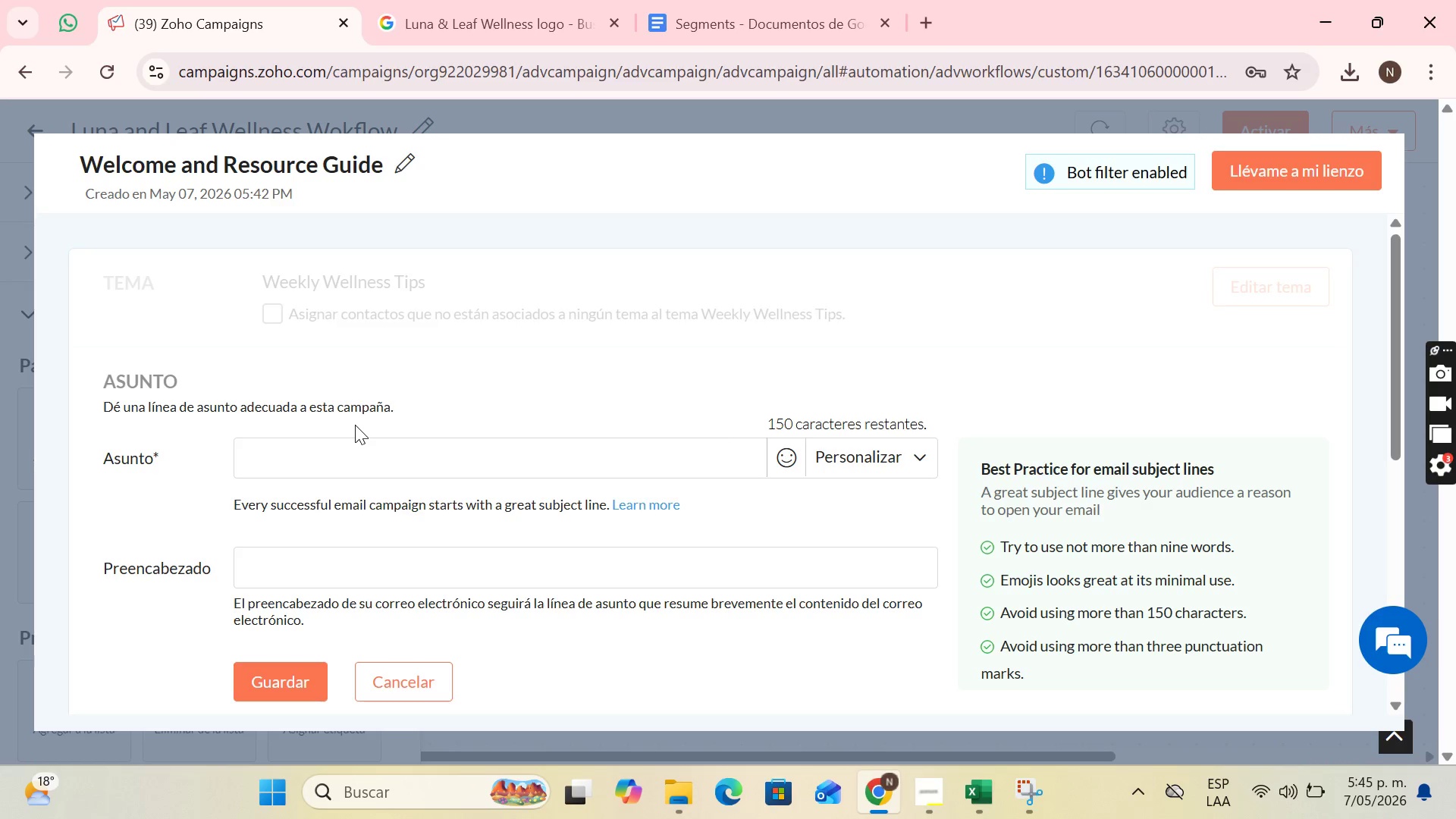 
scroll: coordinate [723, 384], scroll_direction: down, amount: 1.0
 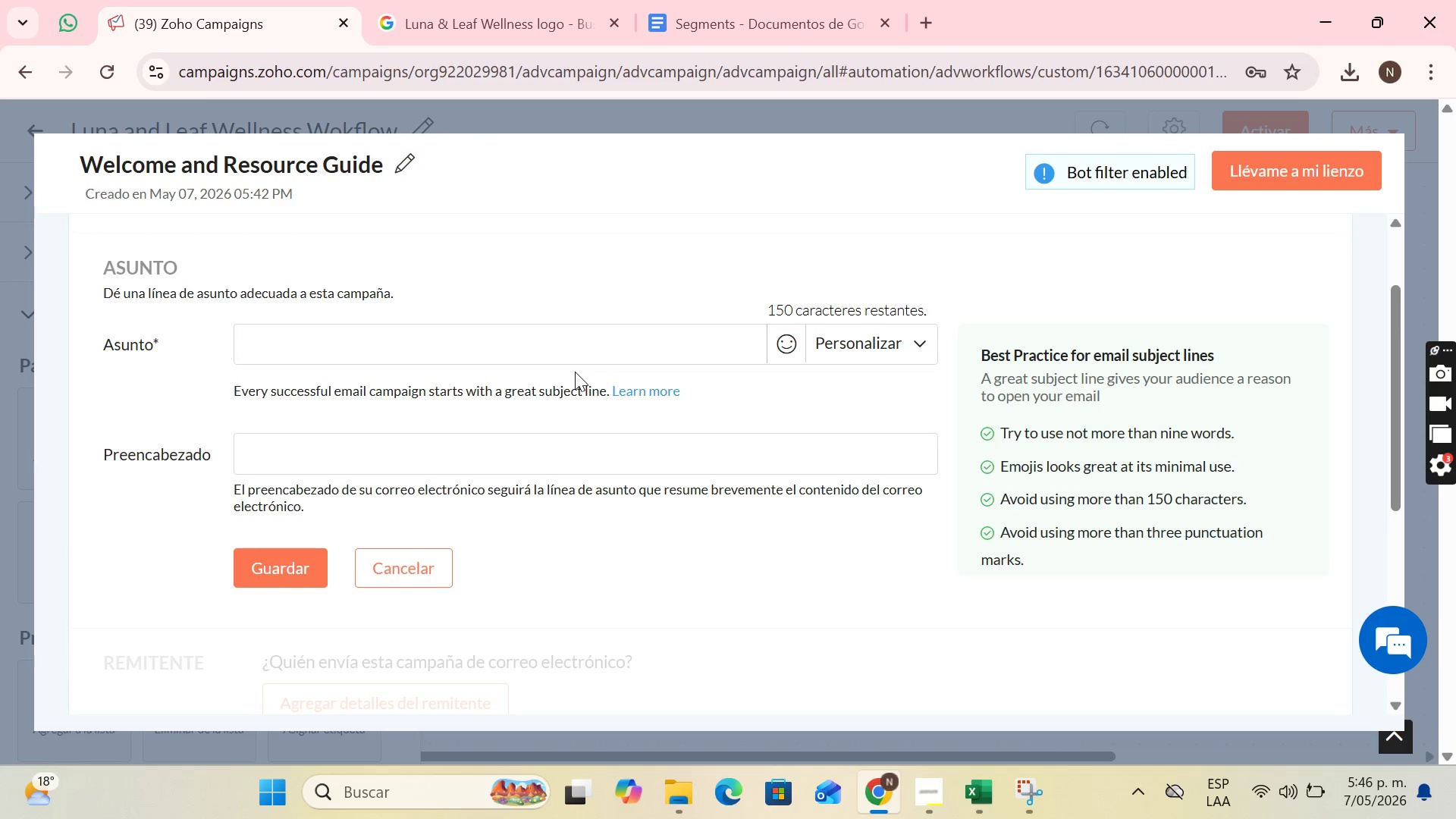 
left_click([599, 345])
 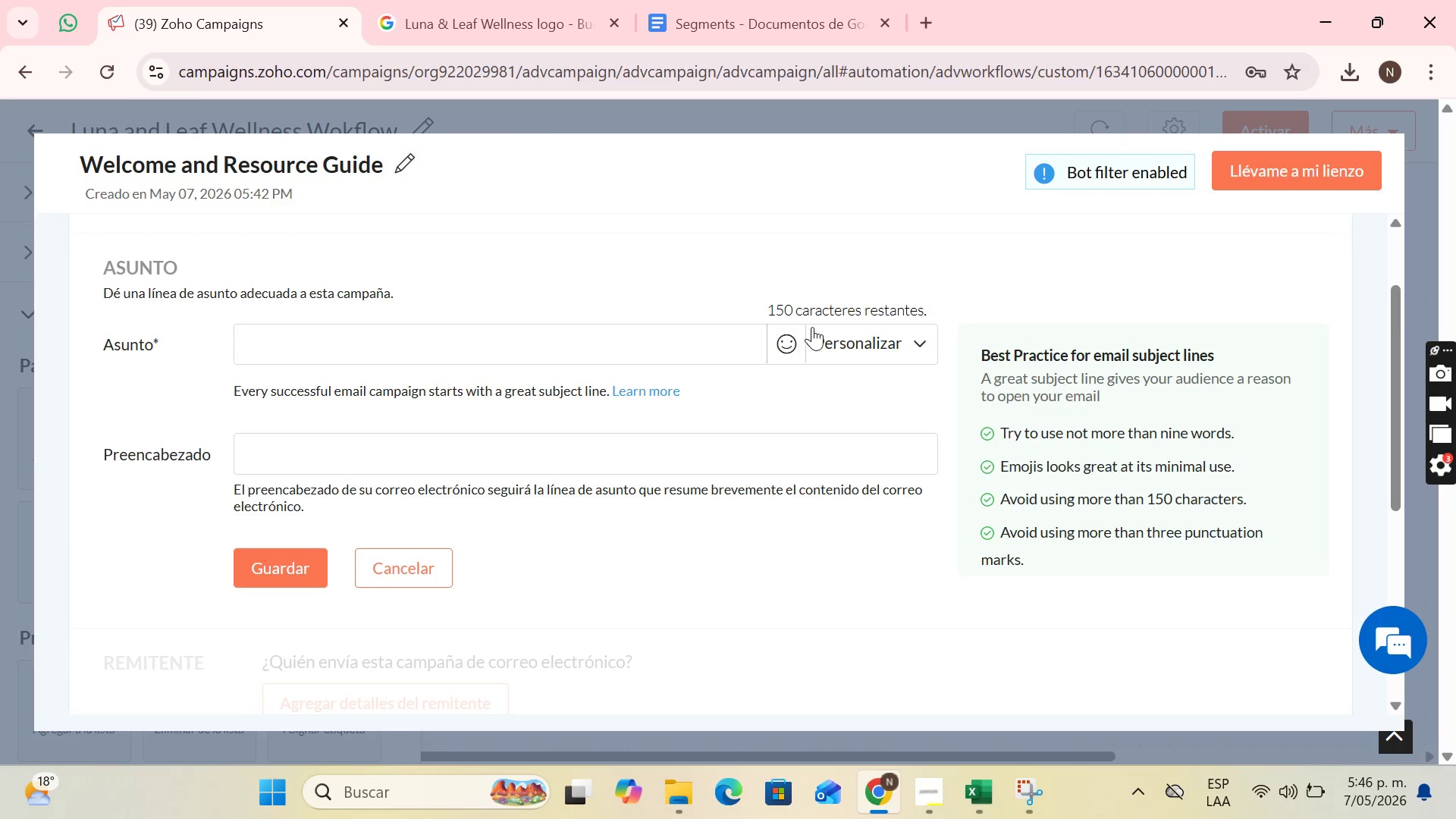 
left_click([841, 344])
 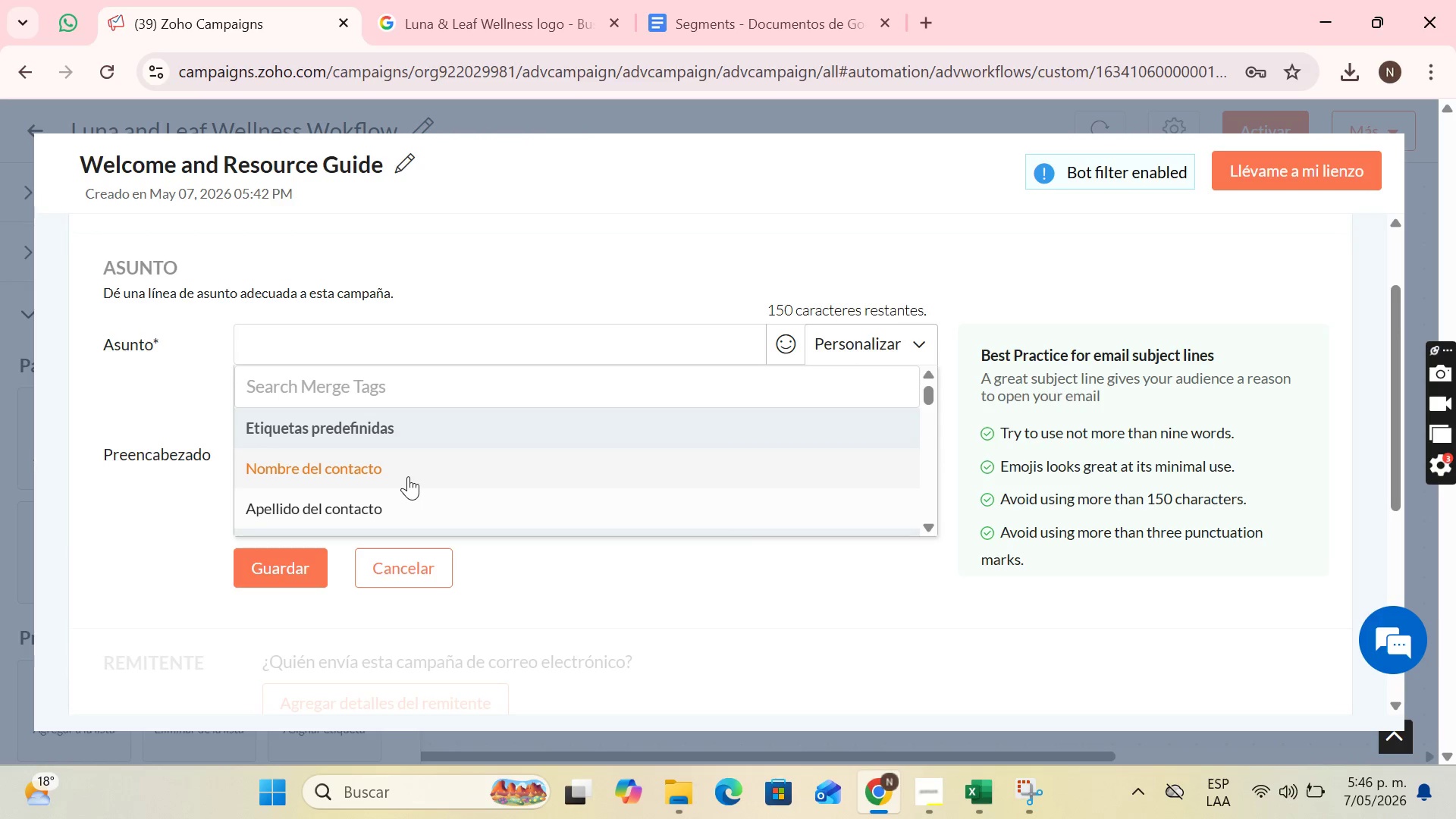 
left_click([408, 476])
 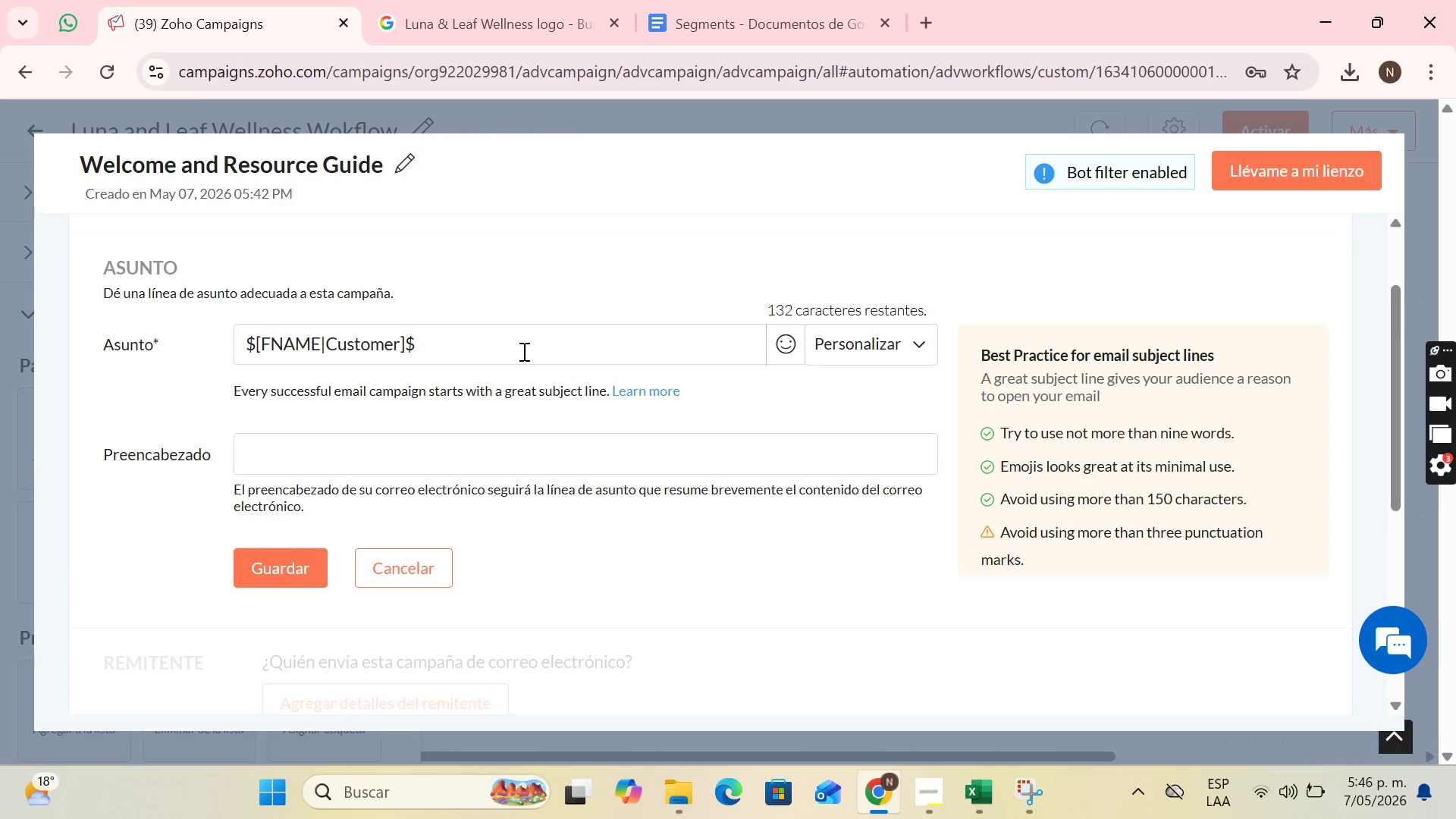 
key(Comma)
 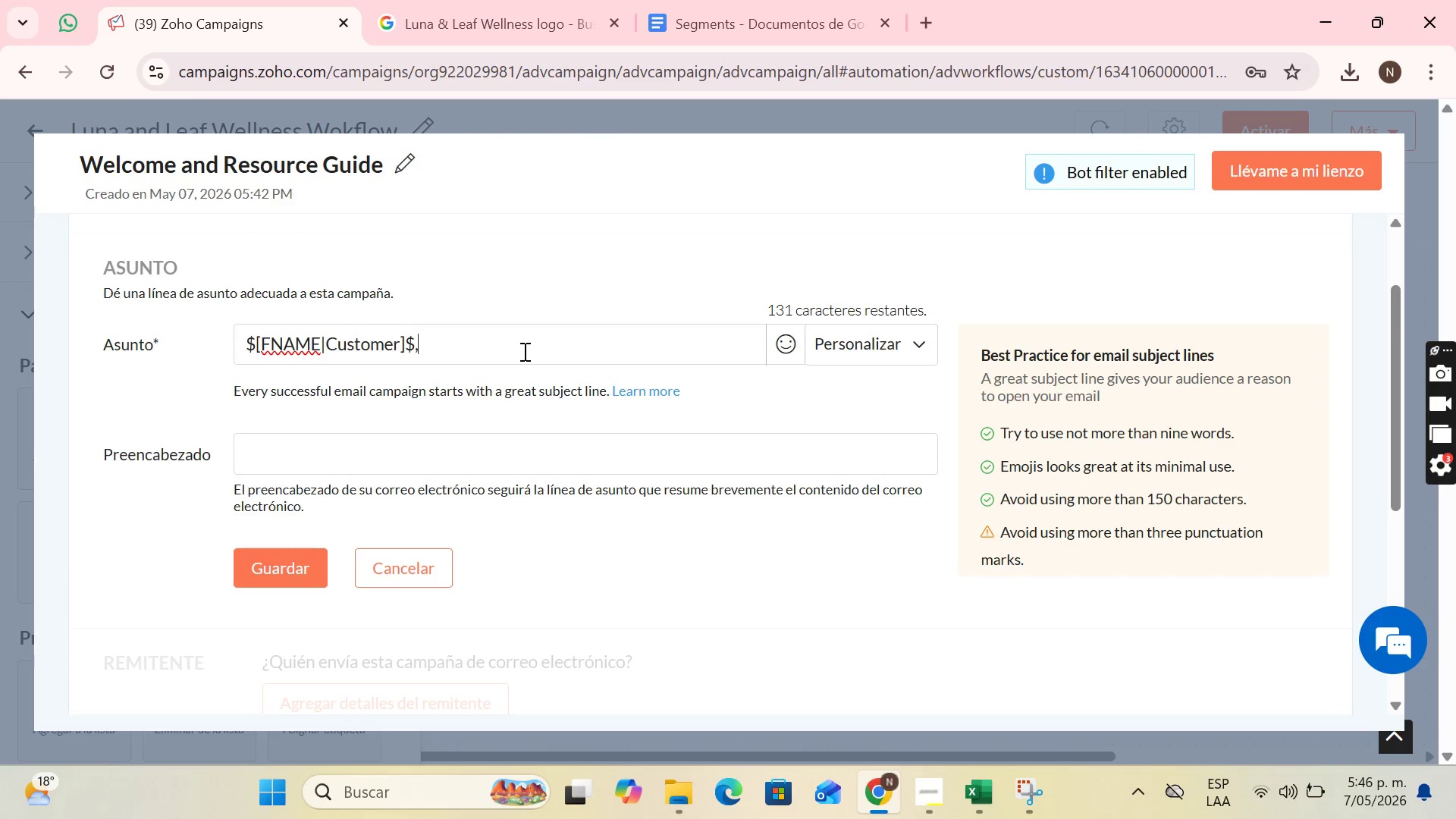 
key(Space)
 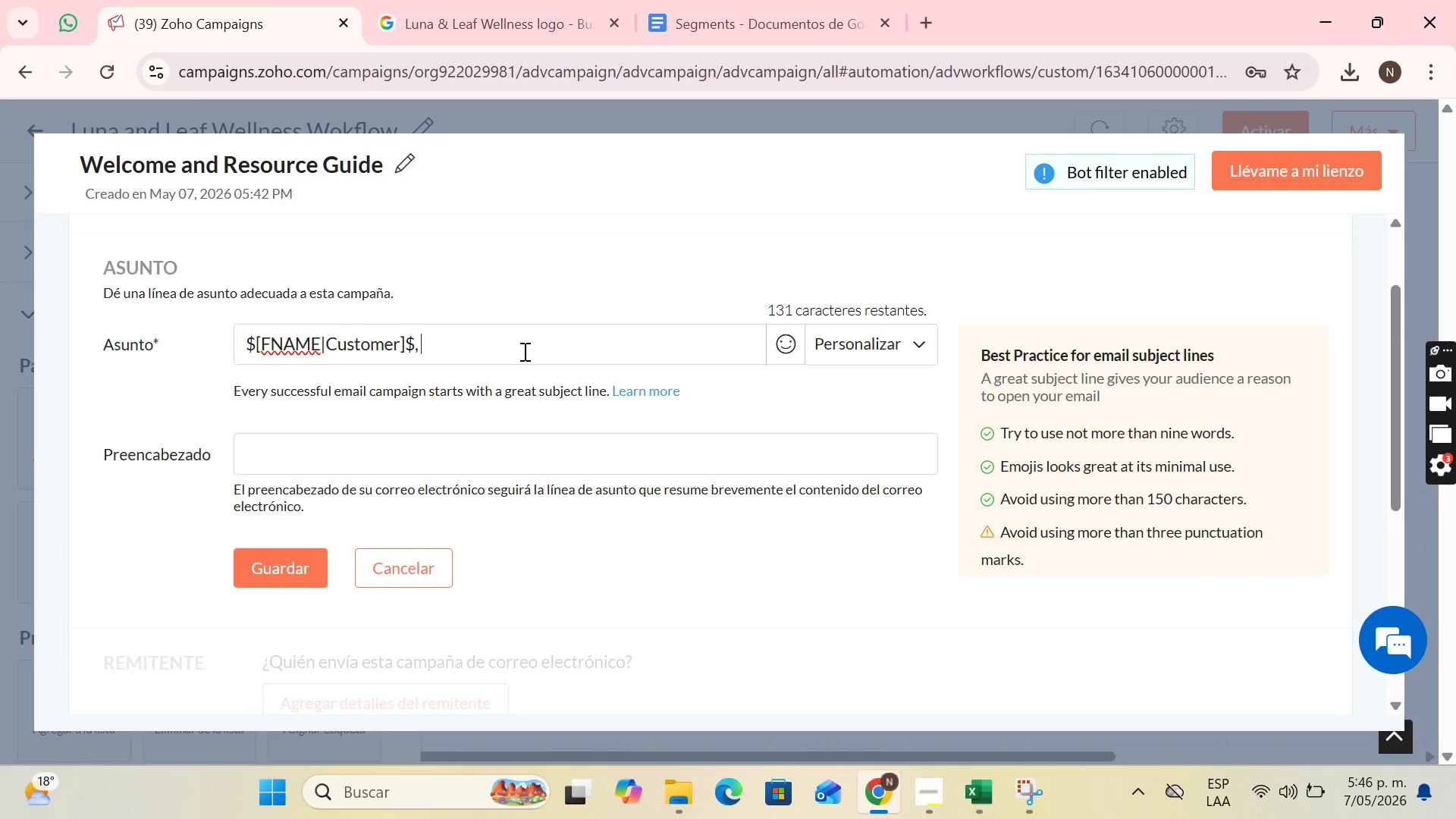 
wait(7.5)
 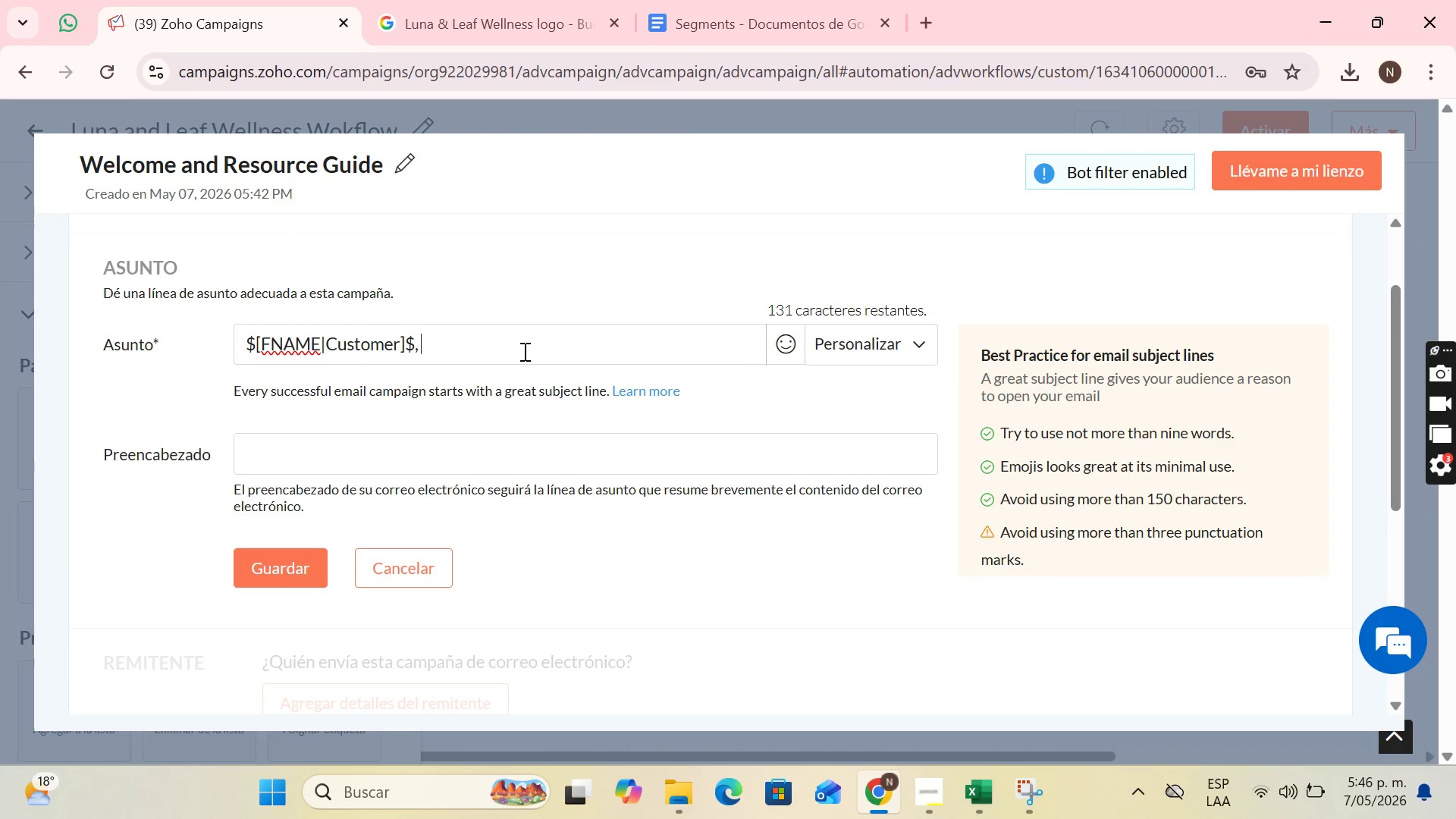 
type(your travel through)
key(Backspace)
key(Backspace)
key(Backspace)
key(Backspace)
key(Backspace)
key(Backspace)
type(o )
 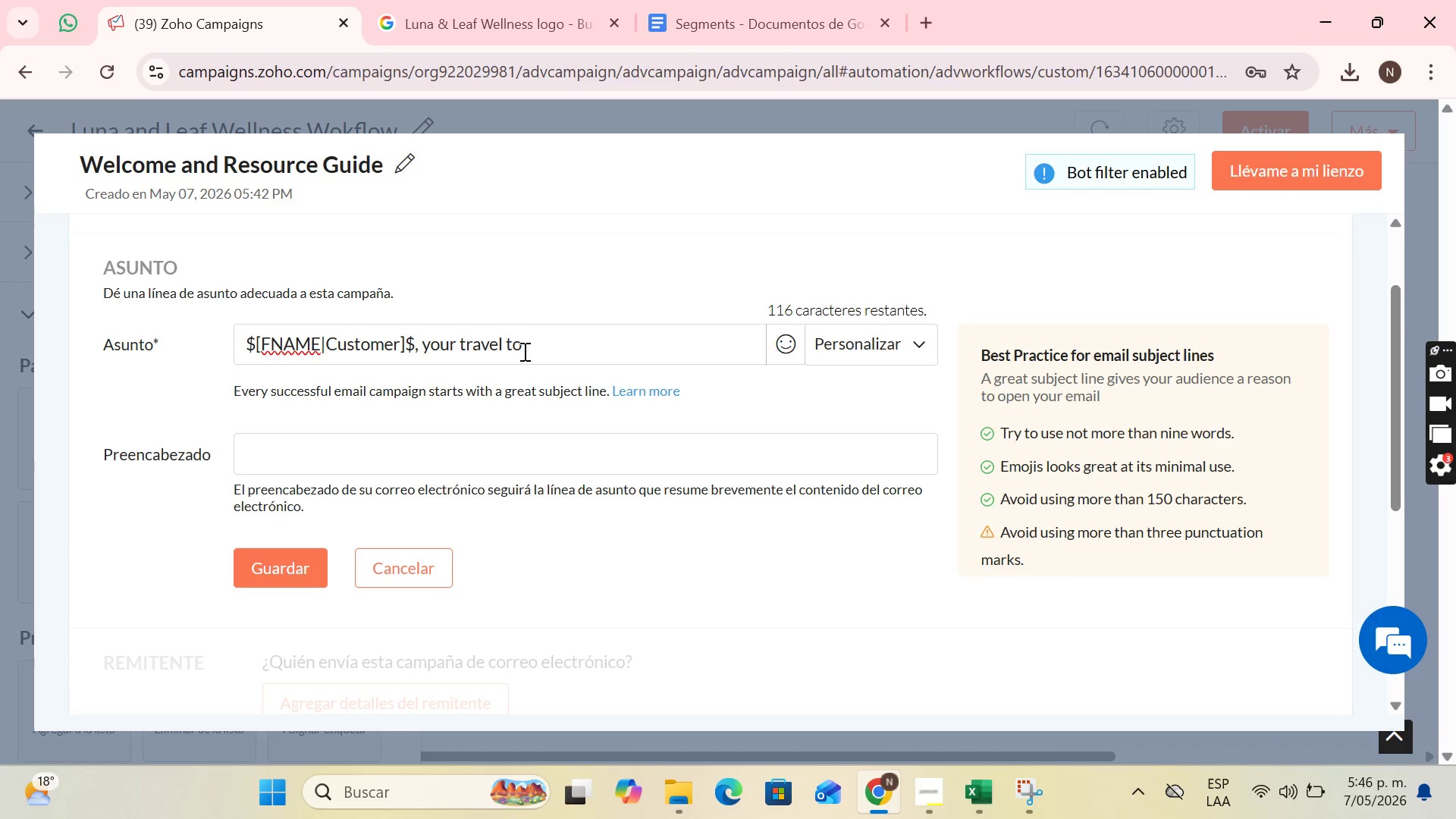 
wait(12.27)
 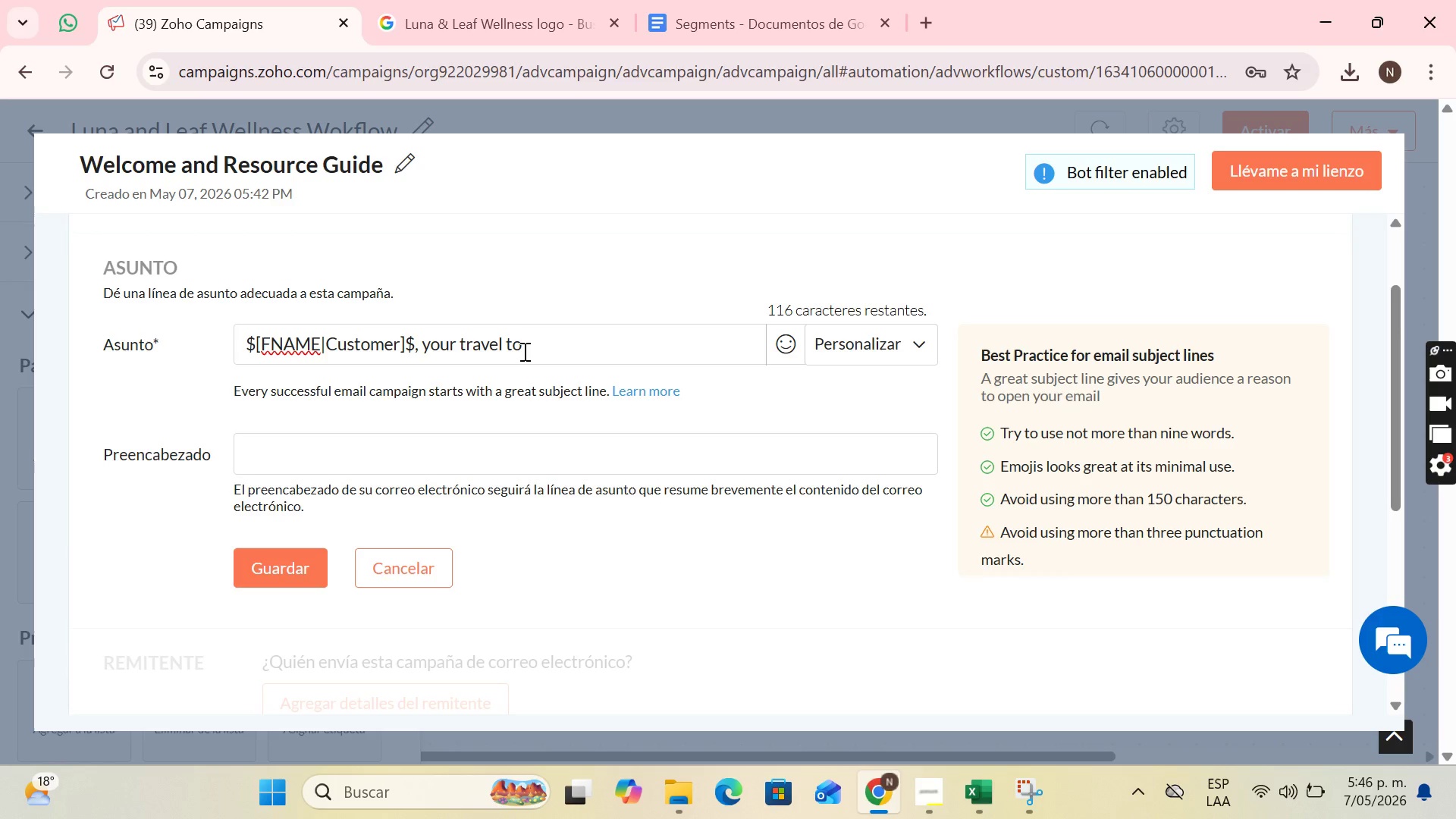 
key(Backspace)
key(Backspace)
key(Backspace)
key(Backspace)
key(Backspace)
key(Backspace)
key(Backspace)
key(Backspace)
key(Backspace)
key(Backspace)
type(h)
key(Backspace)
type(journey to well-being begings)
key(Backspace)
key(Backspace)
type(s here)
 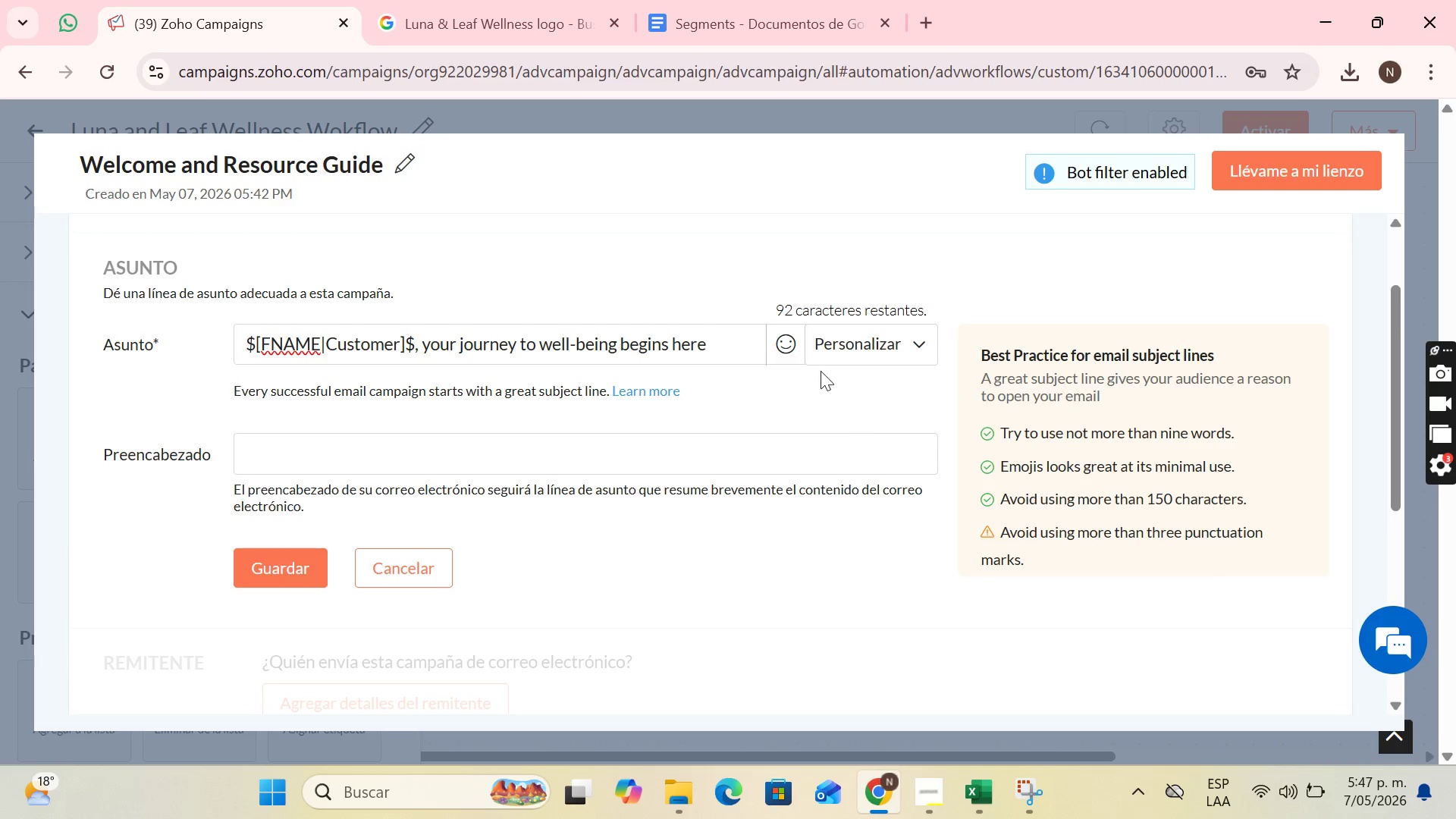 
left_click([778, 337])
 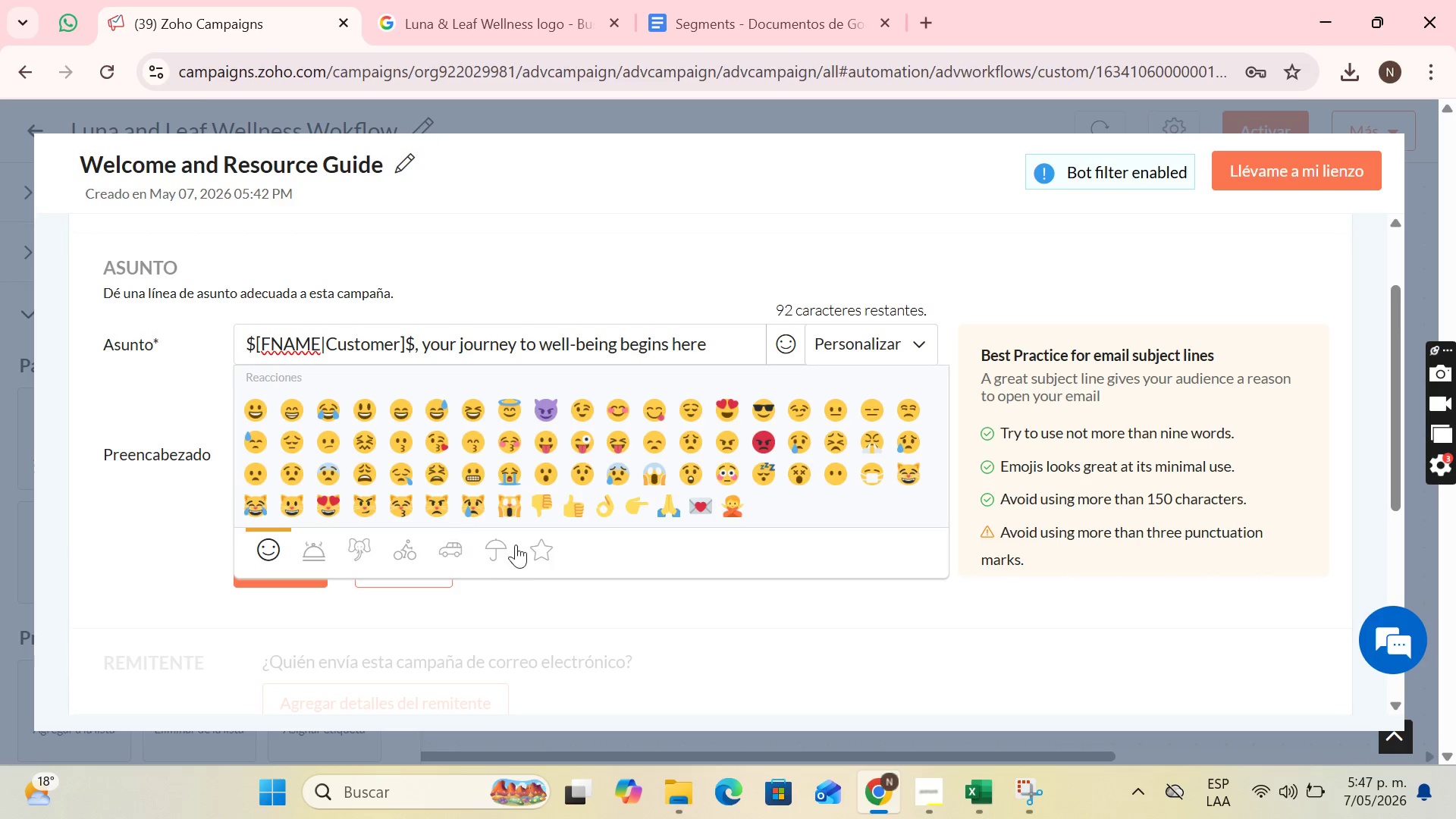 
left_click([400, 554])
 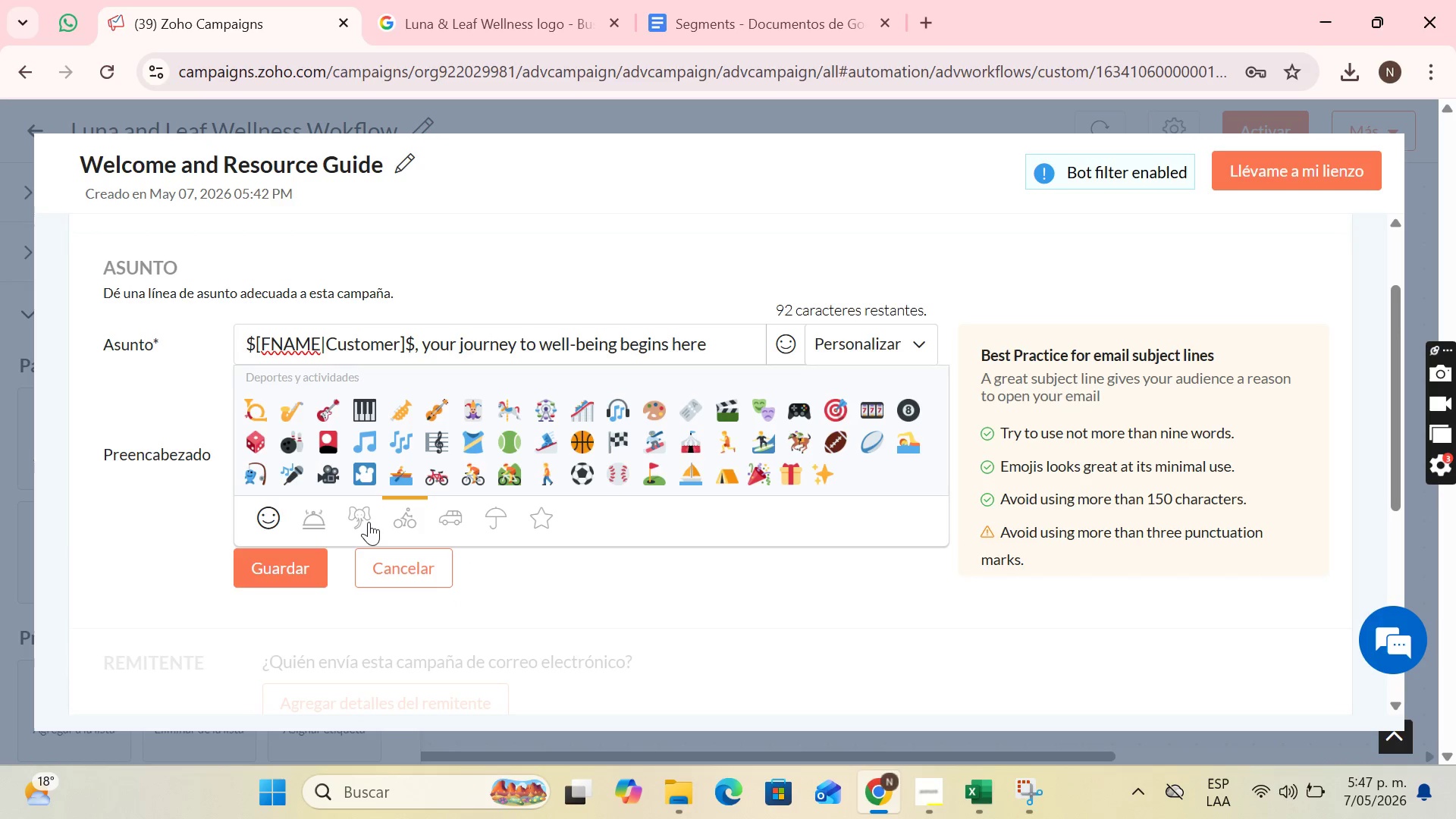 
left_click([361, 523])
 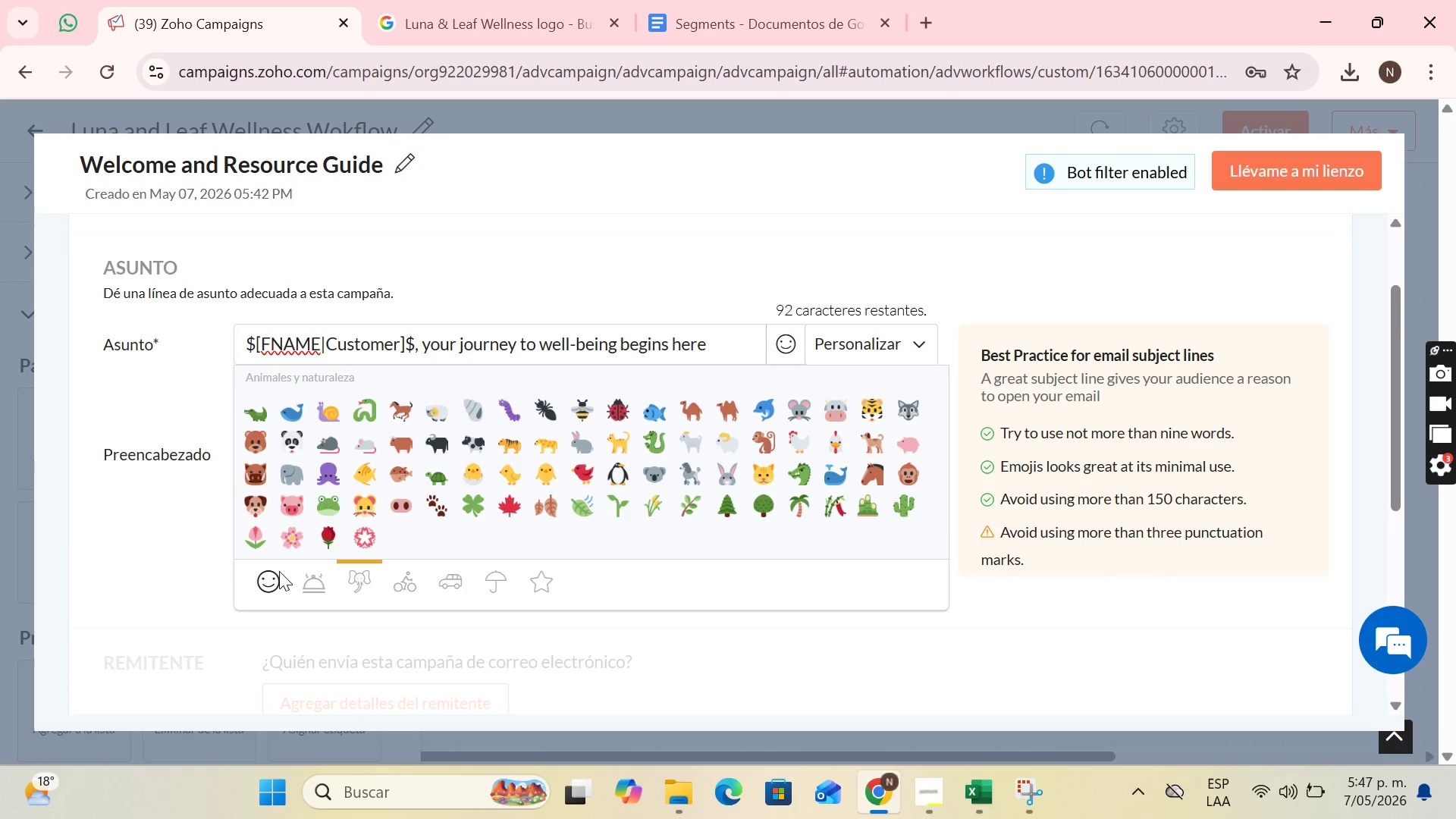 
left_click([314, 583])
 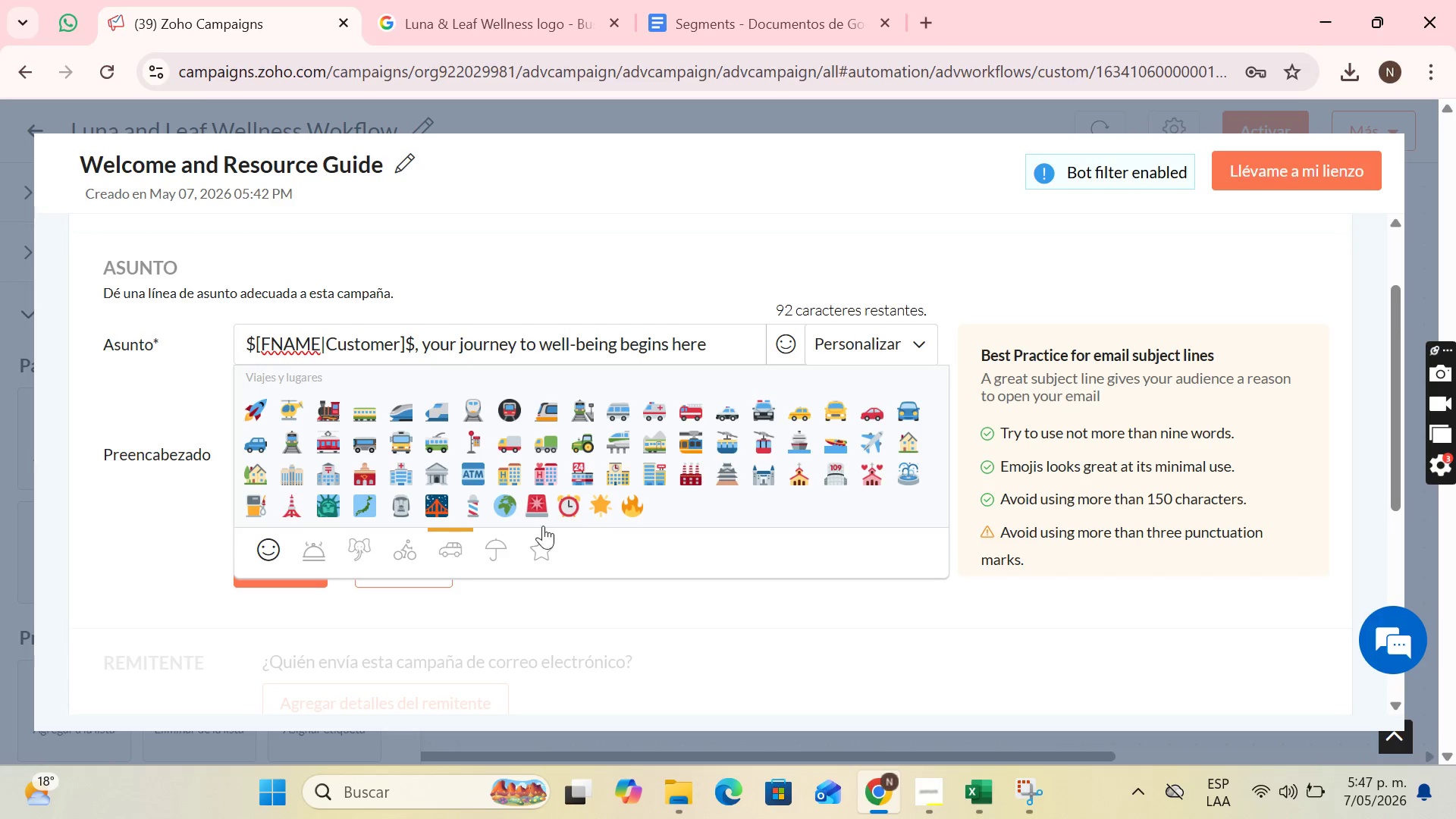 
left_click([497, 561])
 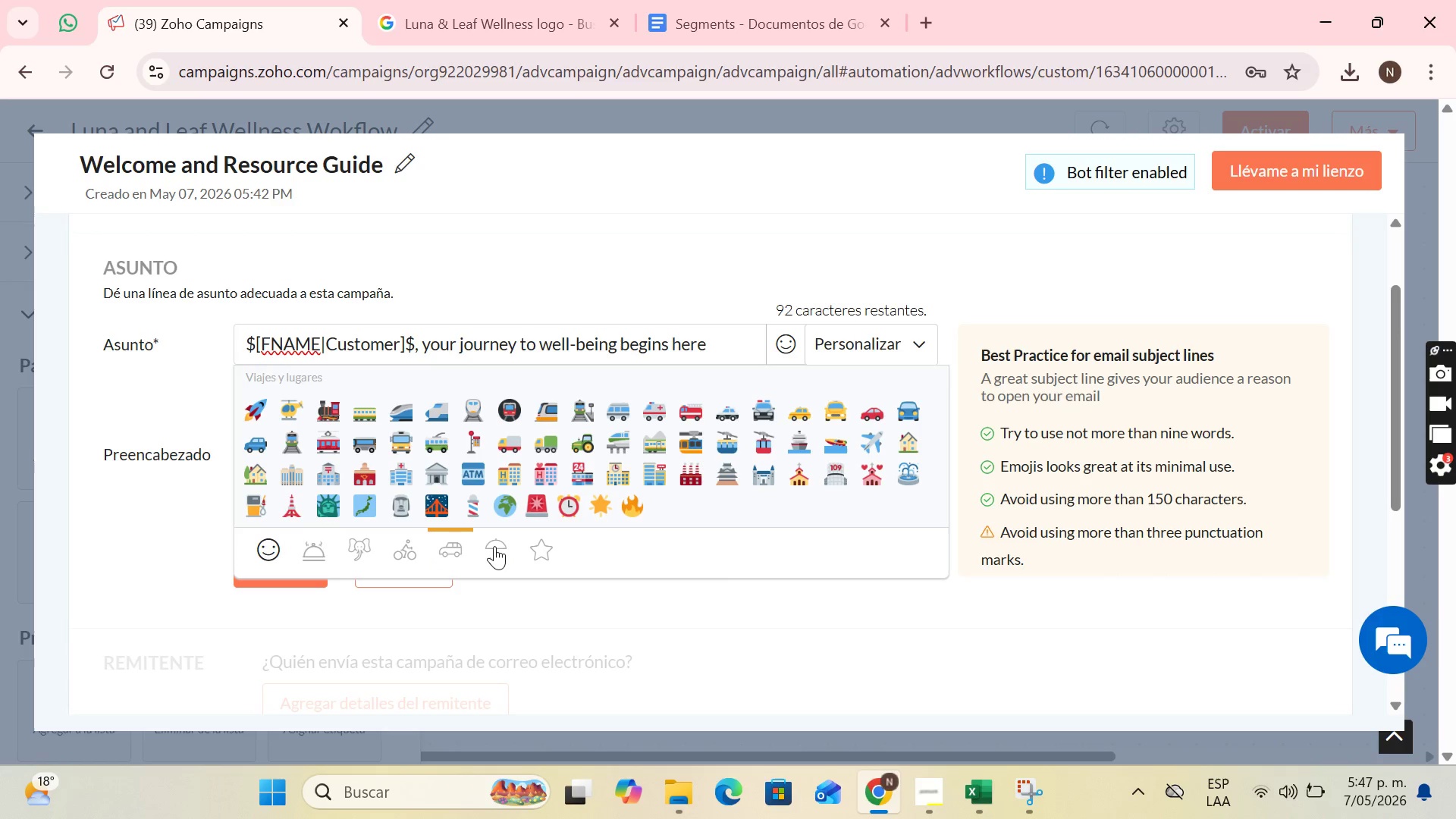 
left_click([494, 546])
 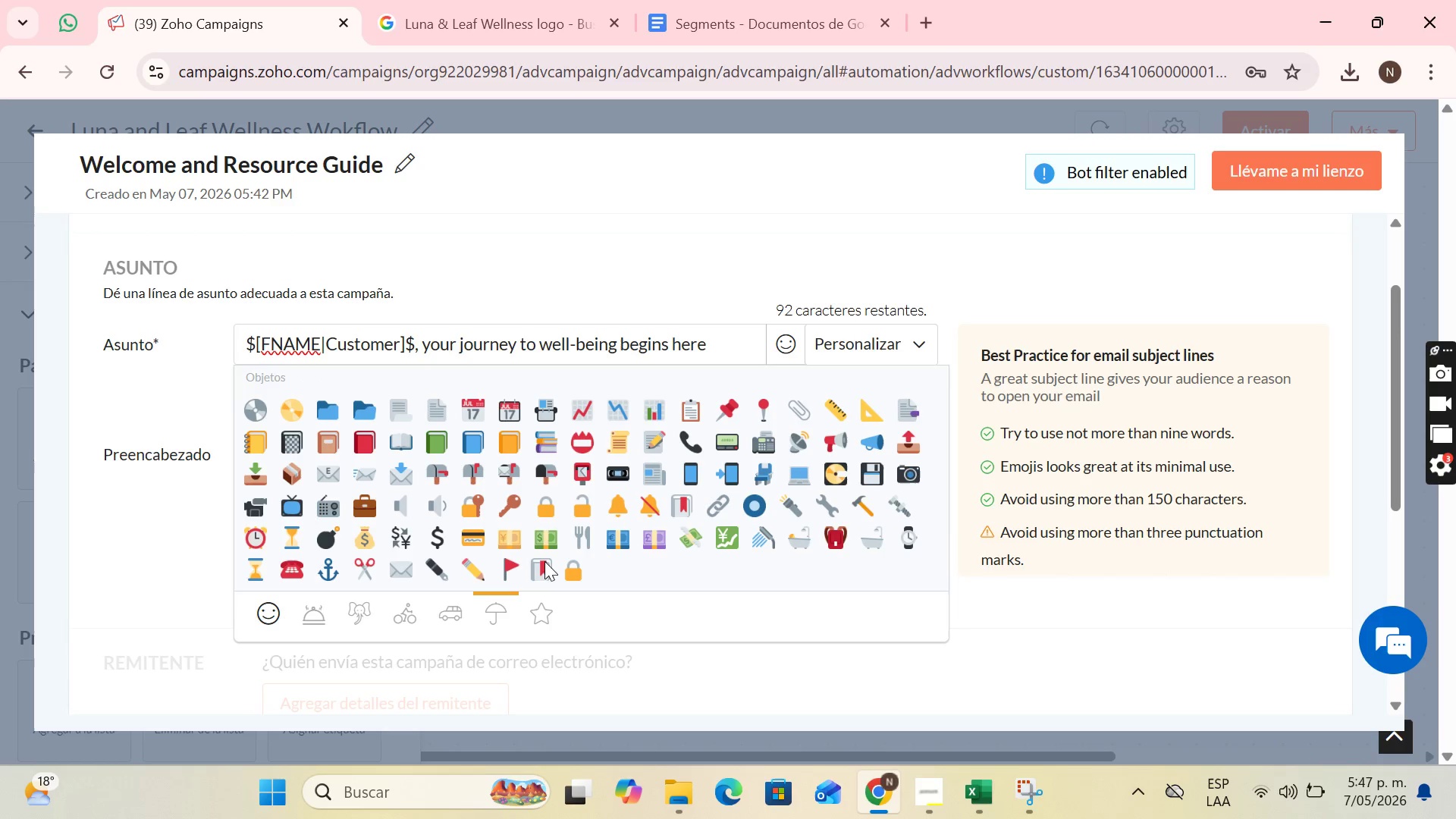 
left_click([547, 608])
 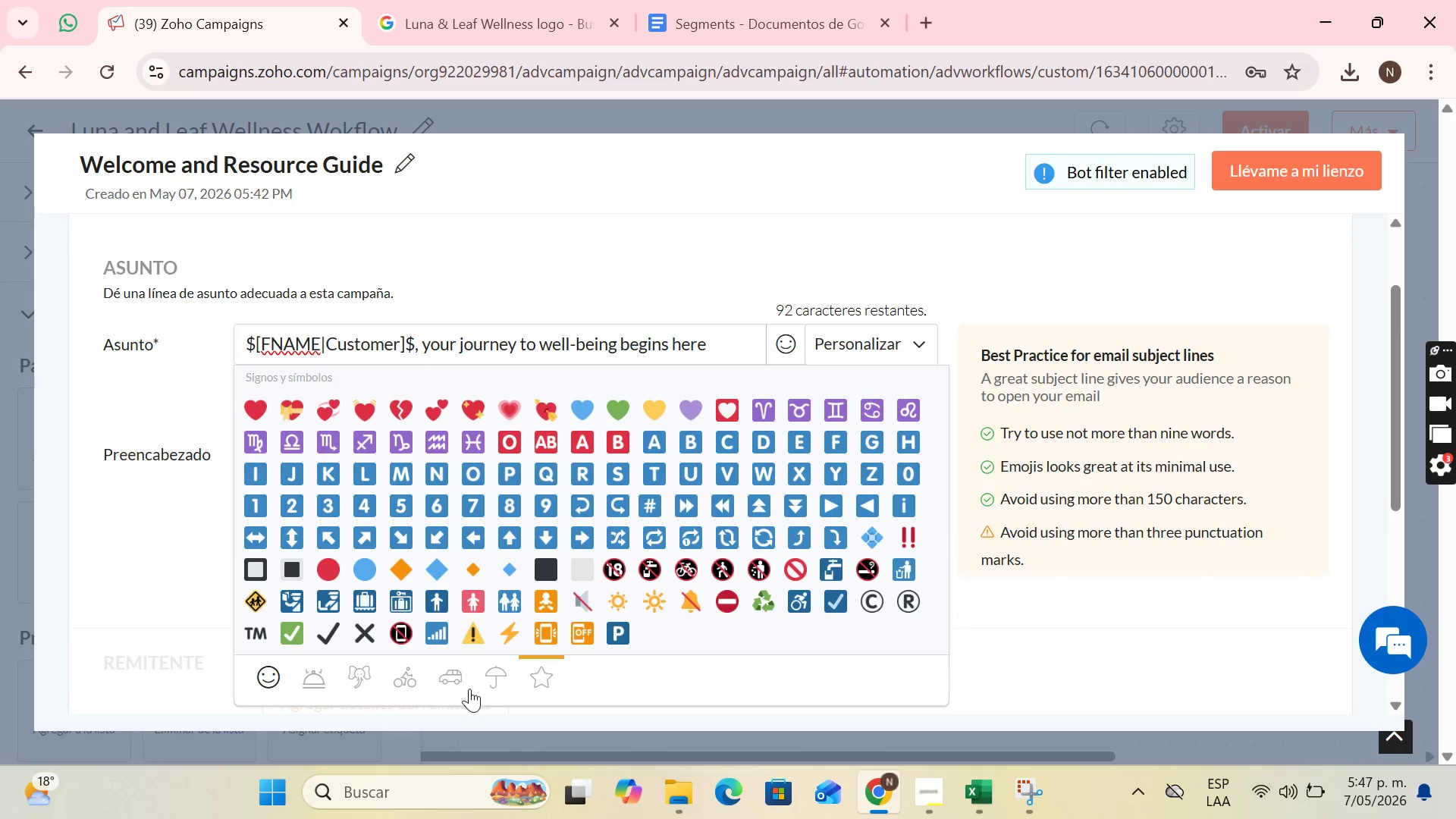 
left_click([441, 675])
 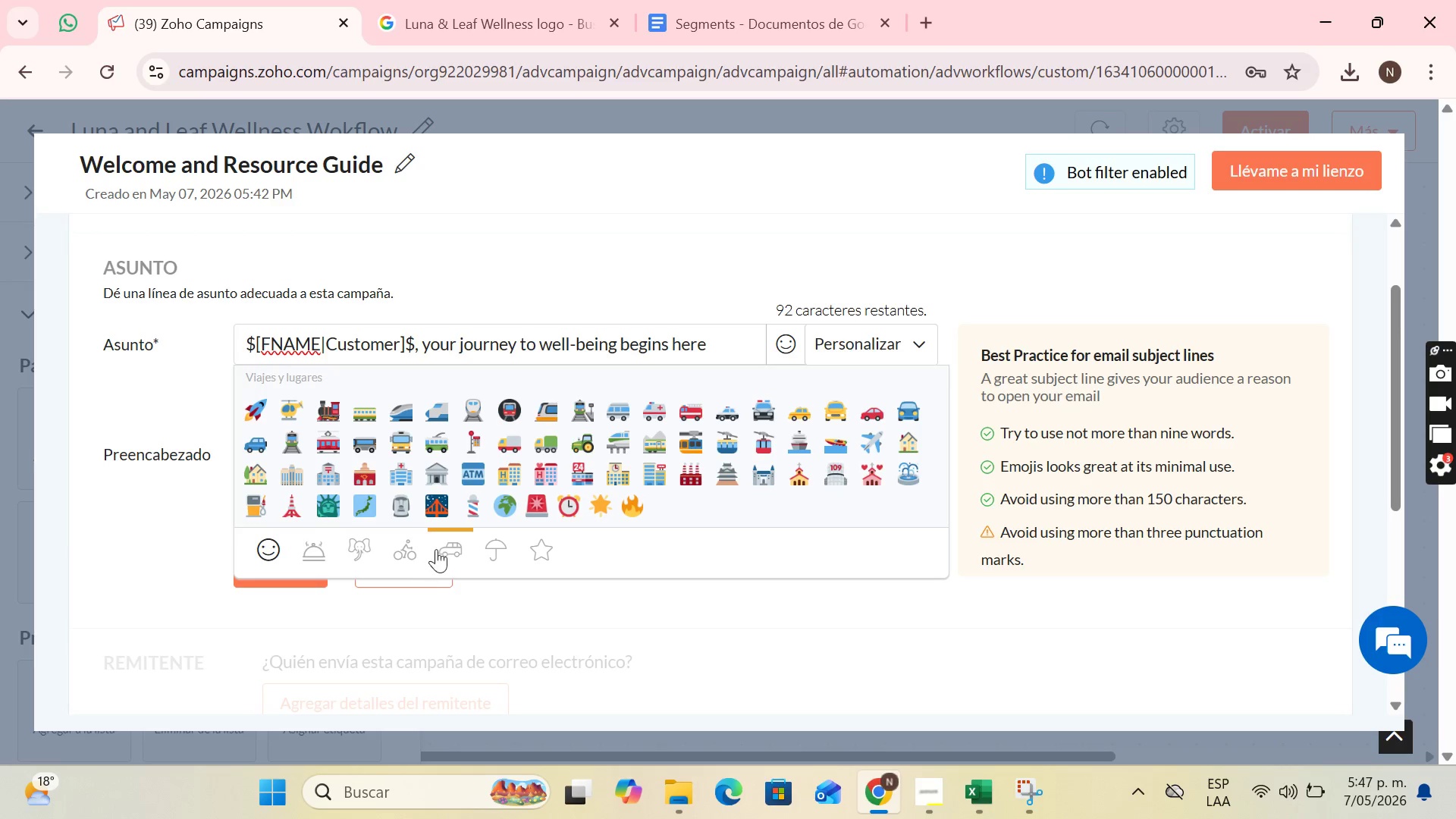 
left_click([411, 549])
 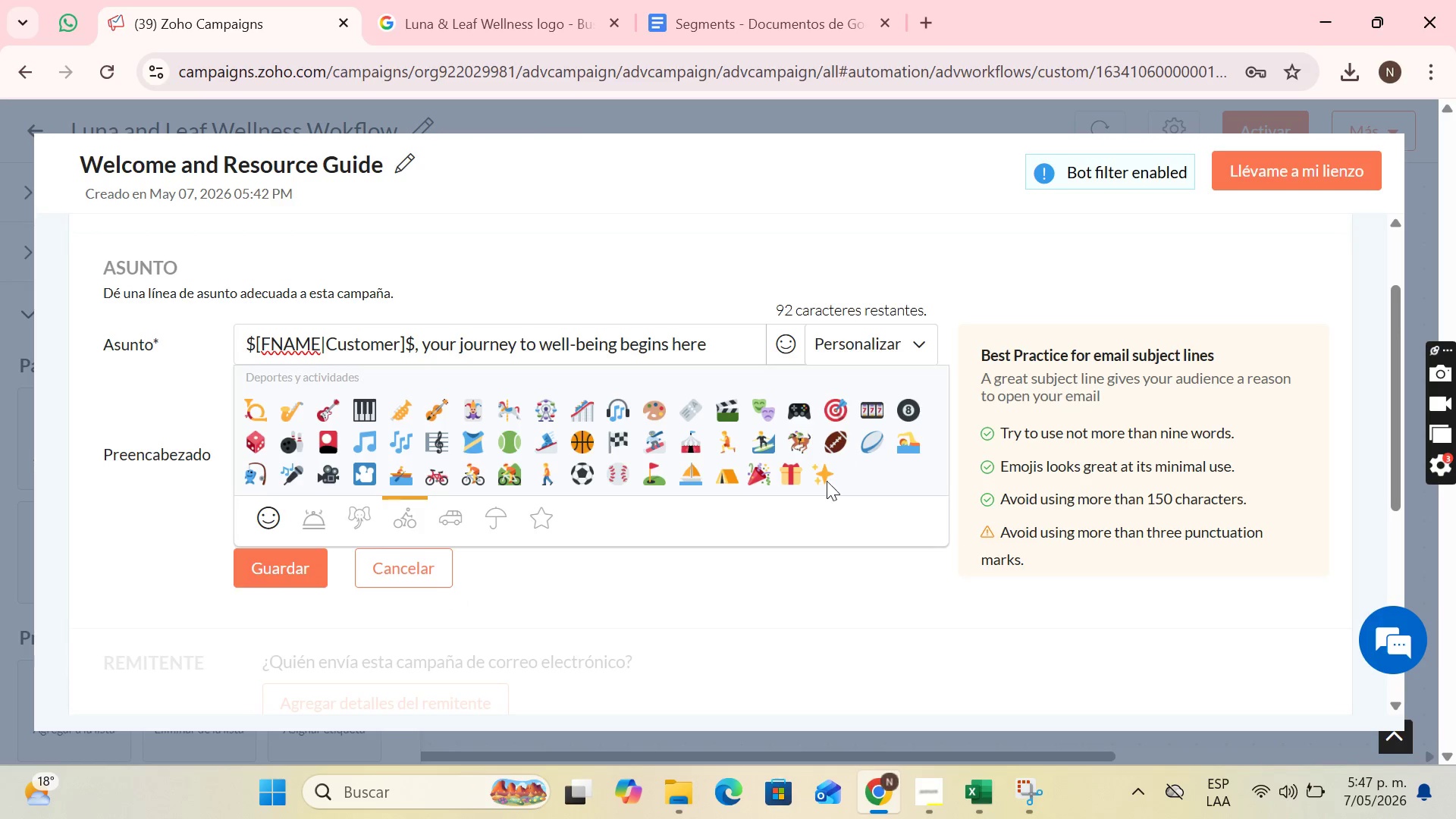 
left_click([821, 472])
 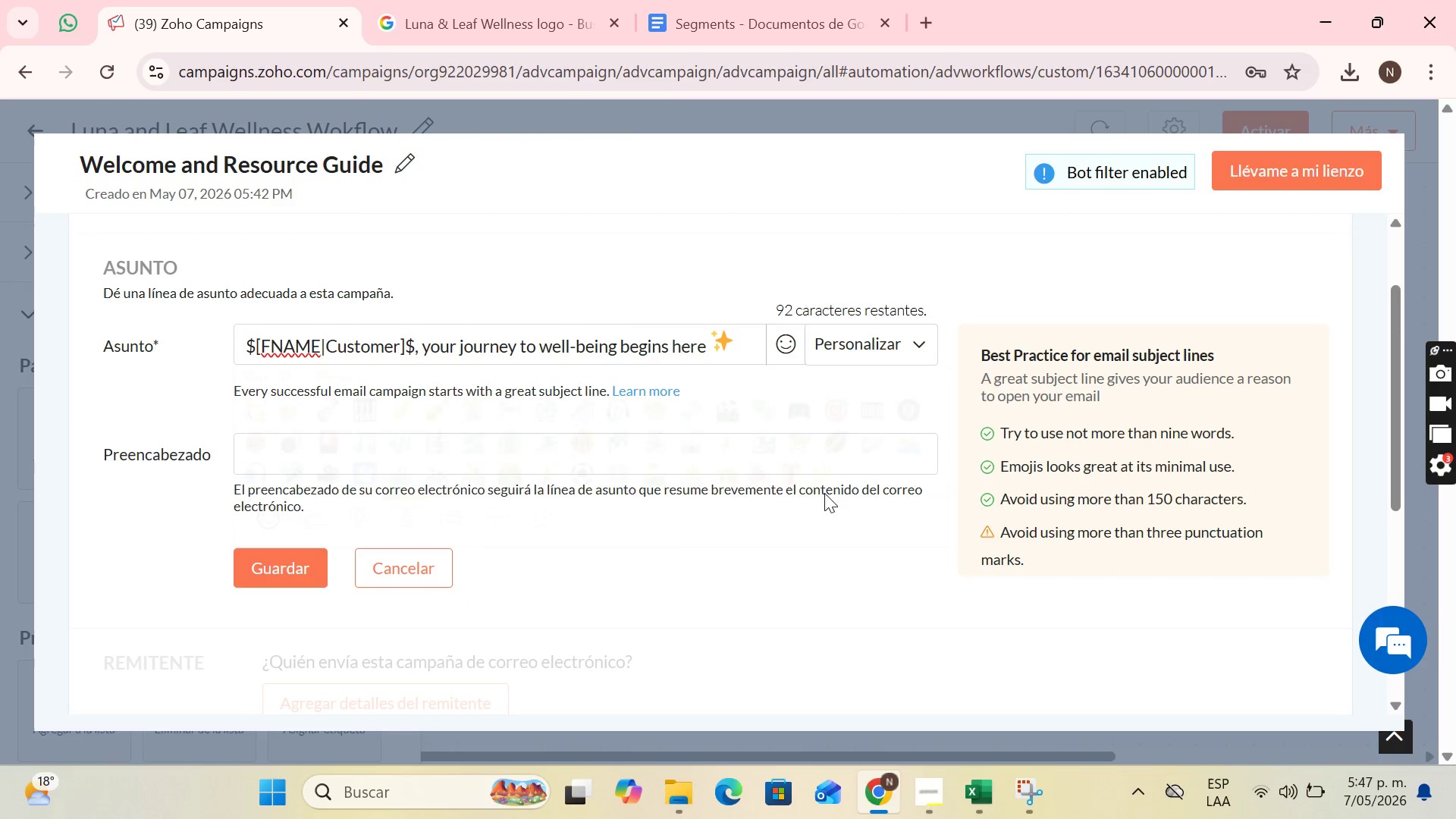 
left_click([734, 452])
 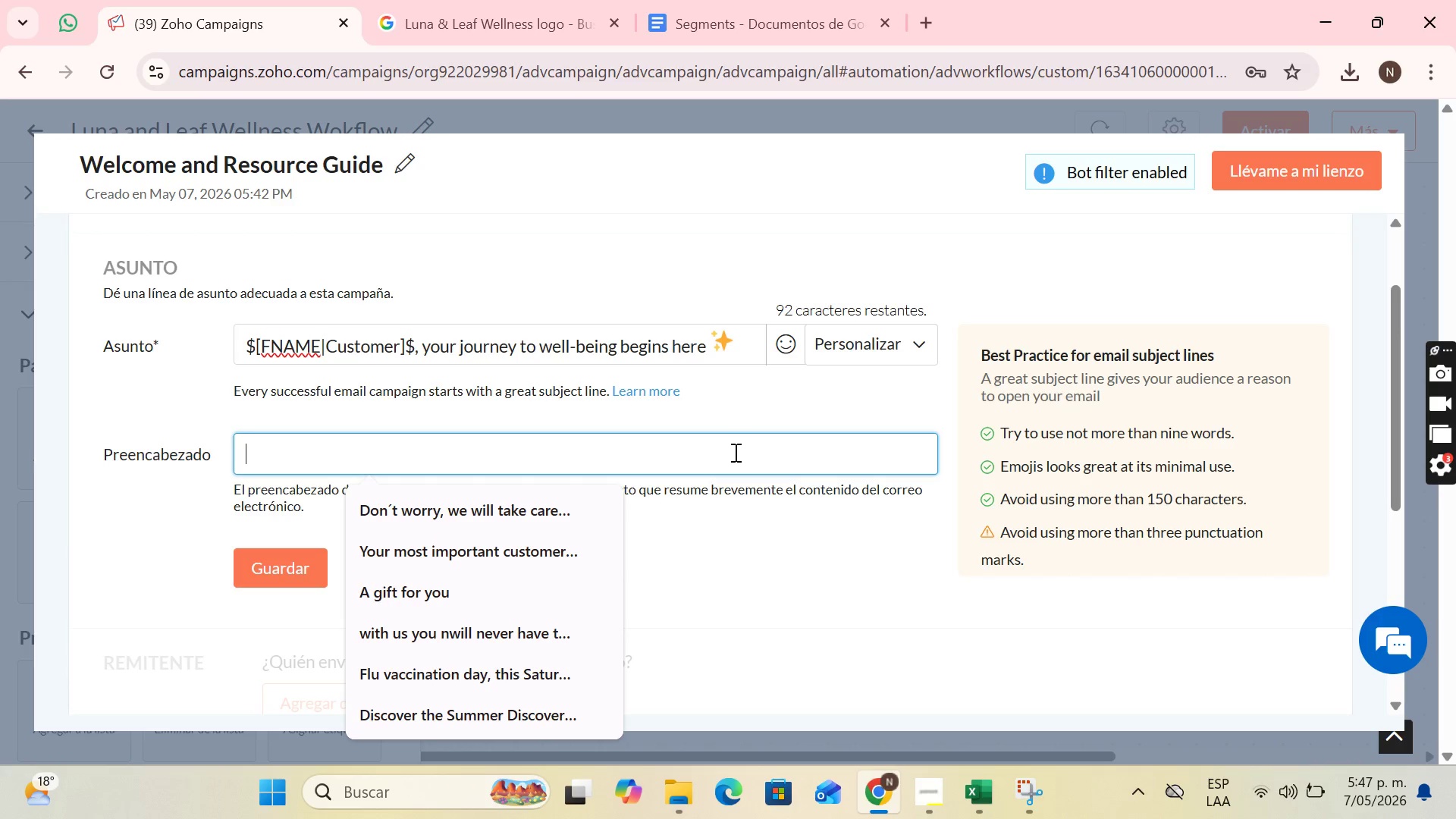 
wait(19.09)
 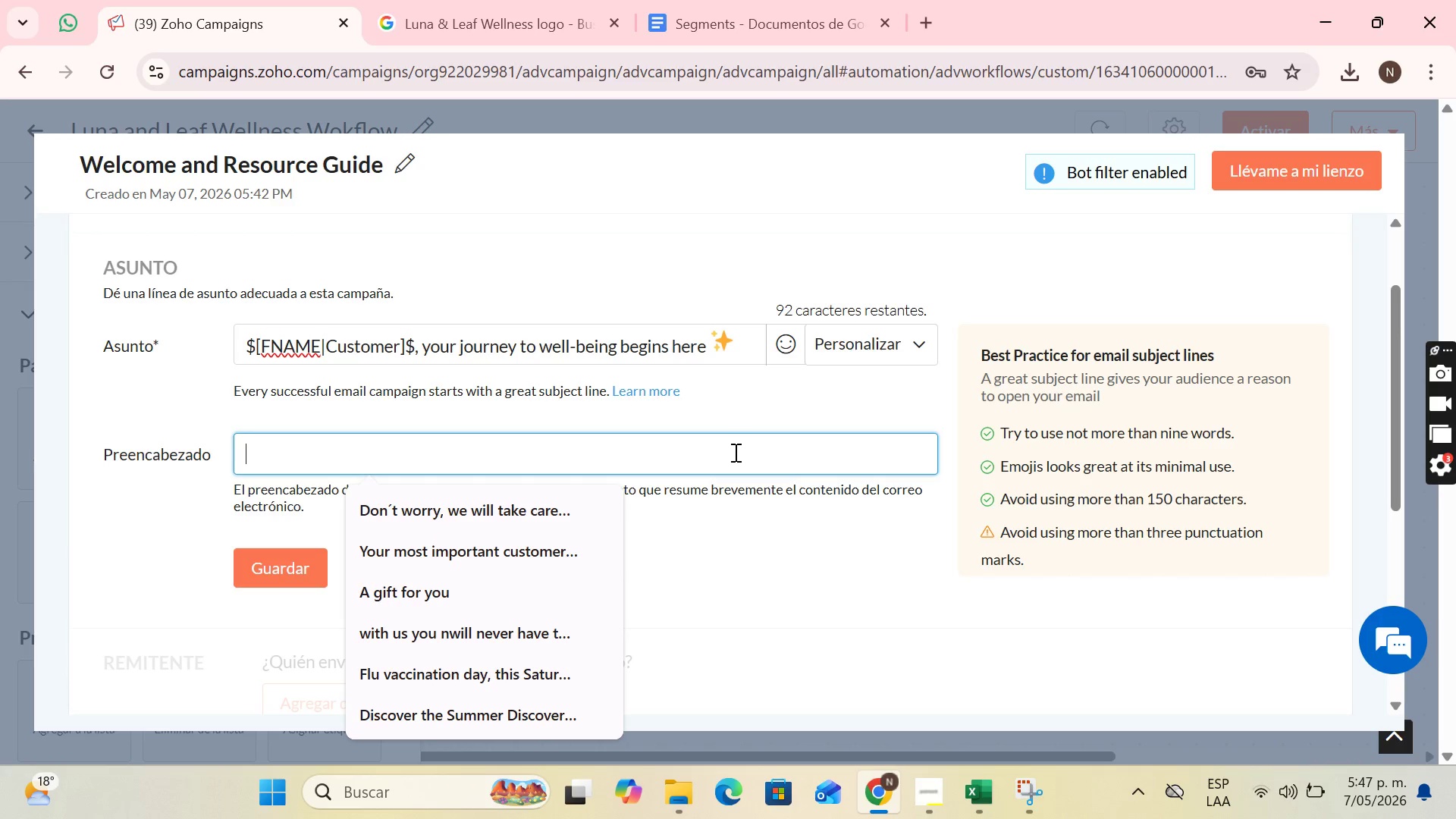 
type(Discover exclusive resources designed for your last practice)
 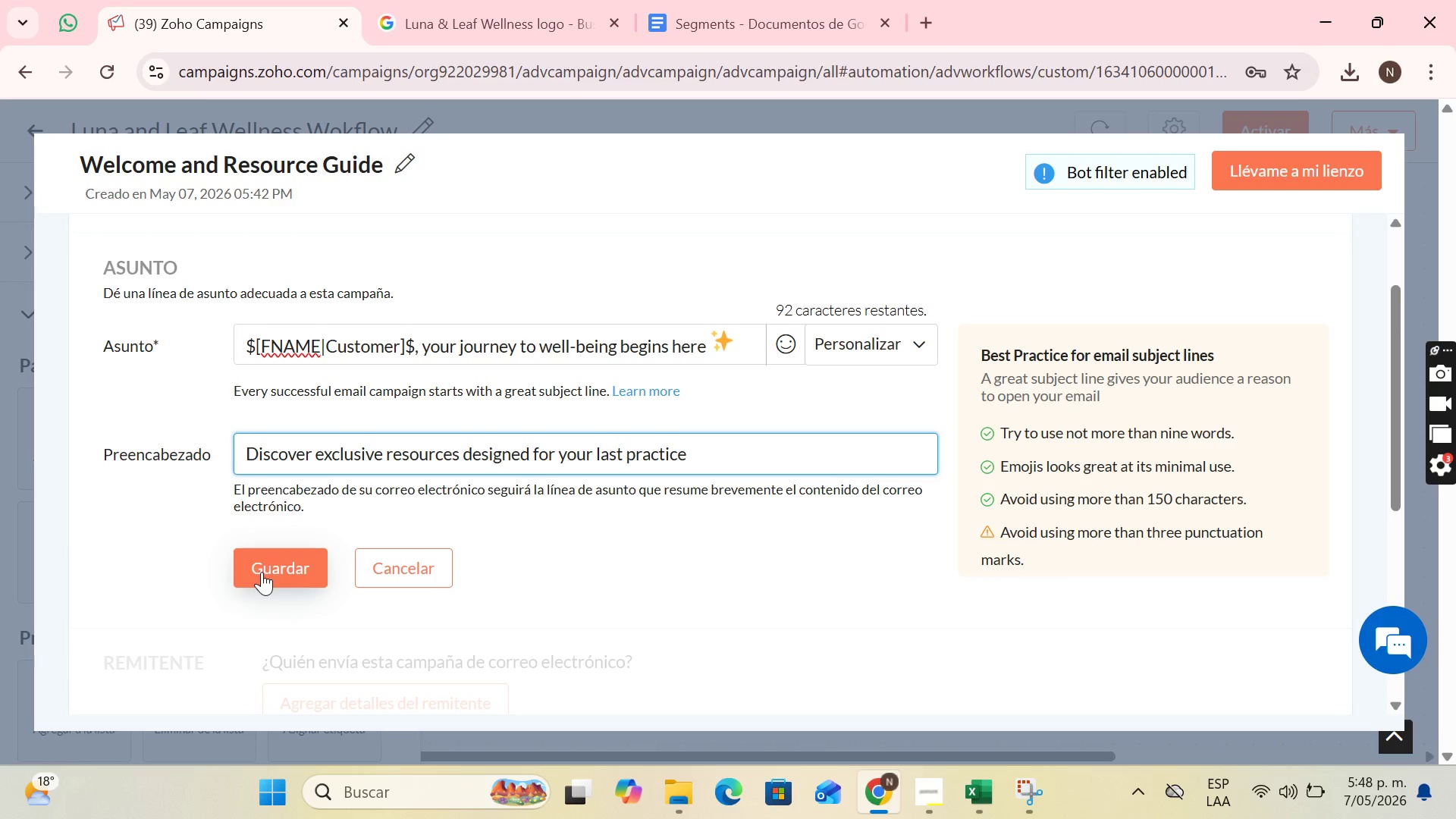 
left_click([263, 566])
 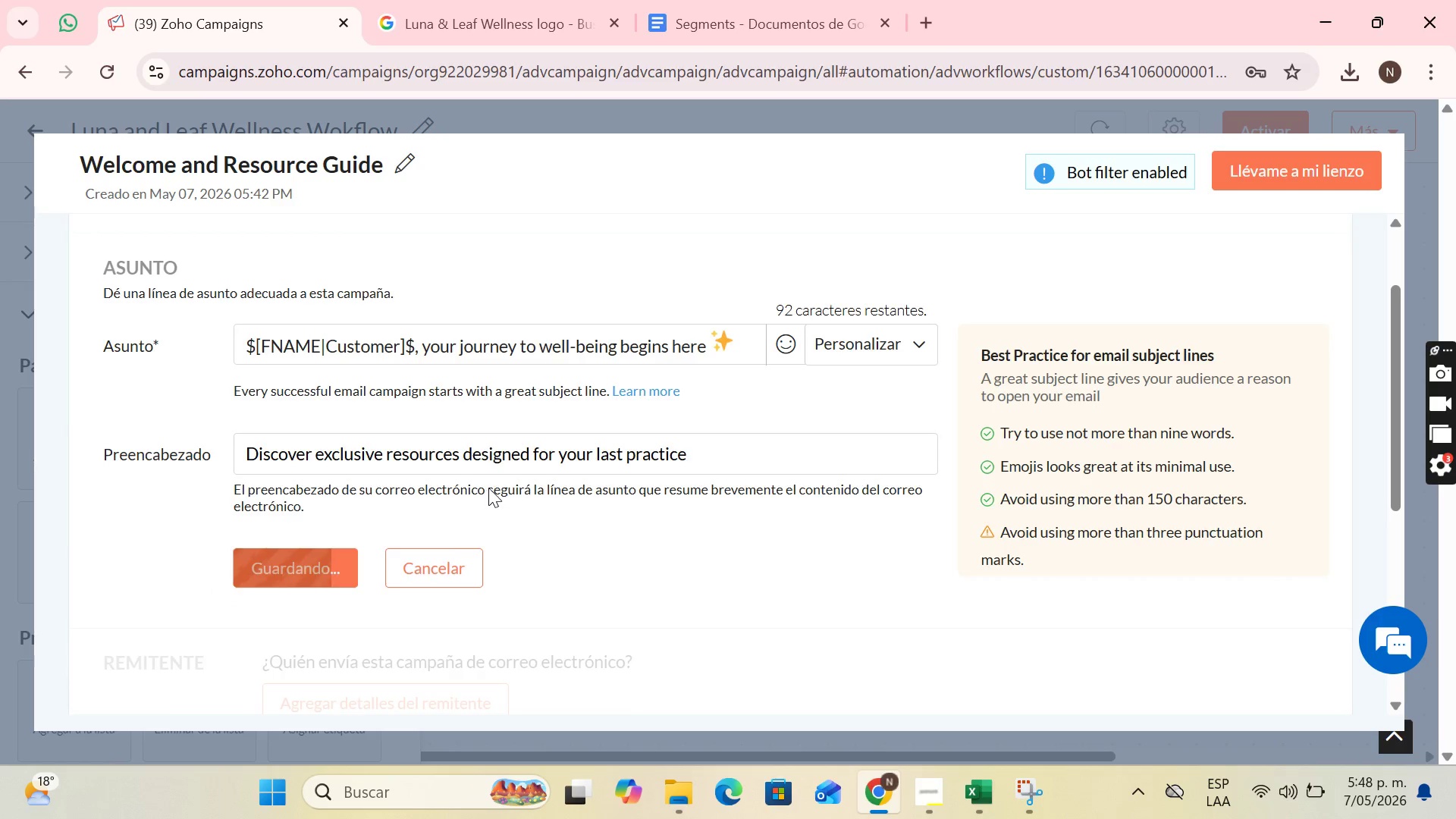 
scroll: coordinate [495, 480], scroll_direction: down, amount: 1.0
 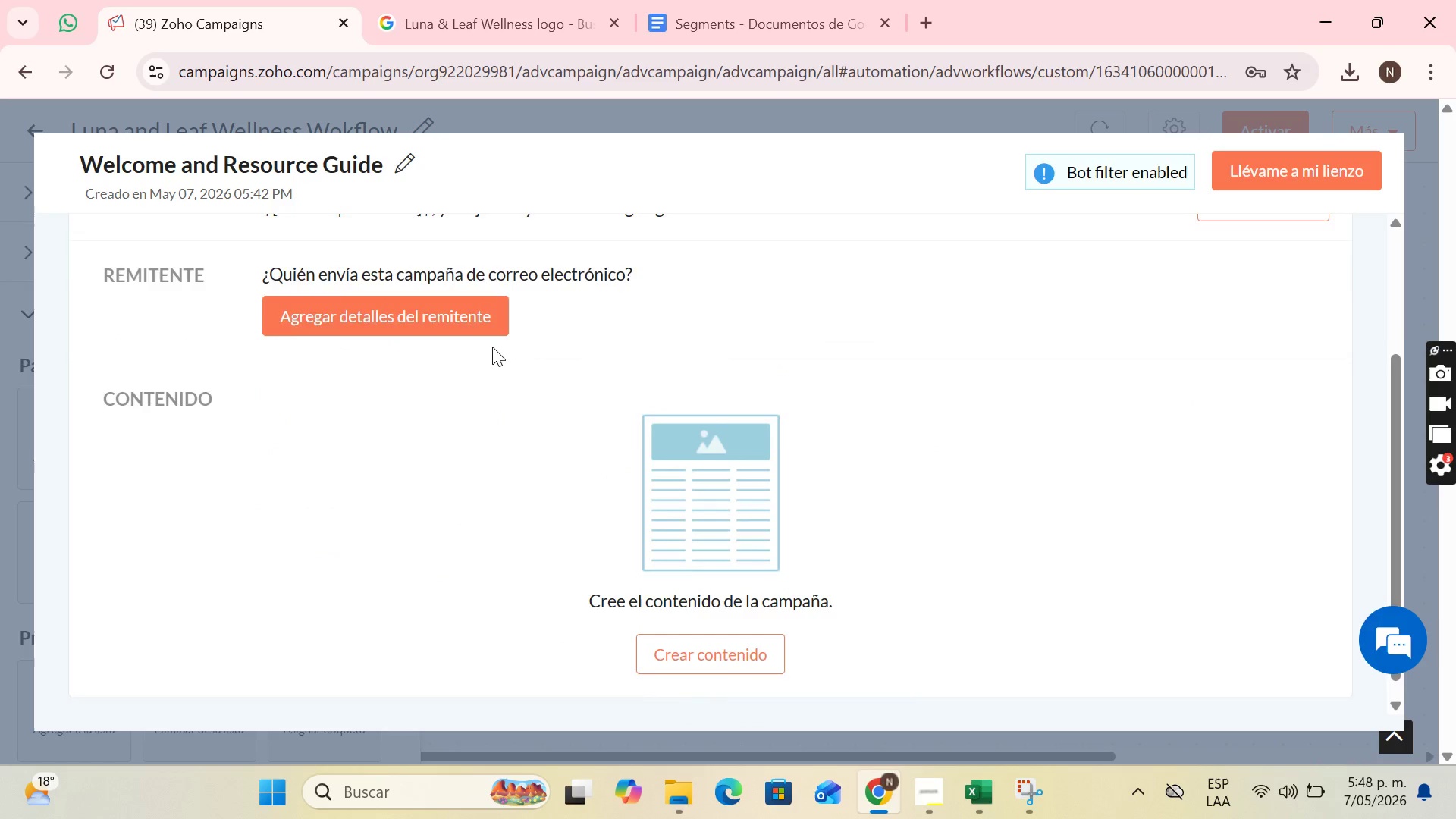 
scroll: coordinate [492, 347], scroll_direction: up, amount: 1.0
 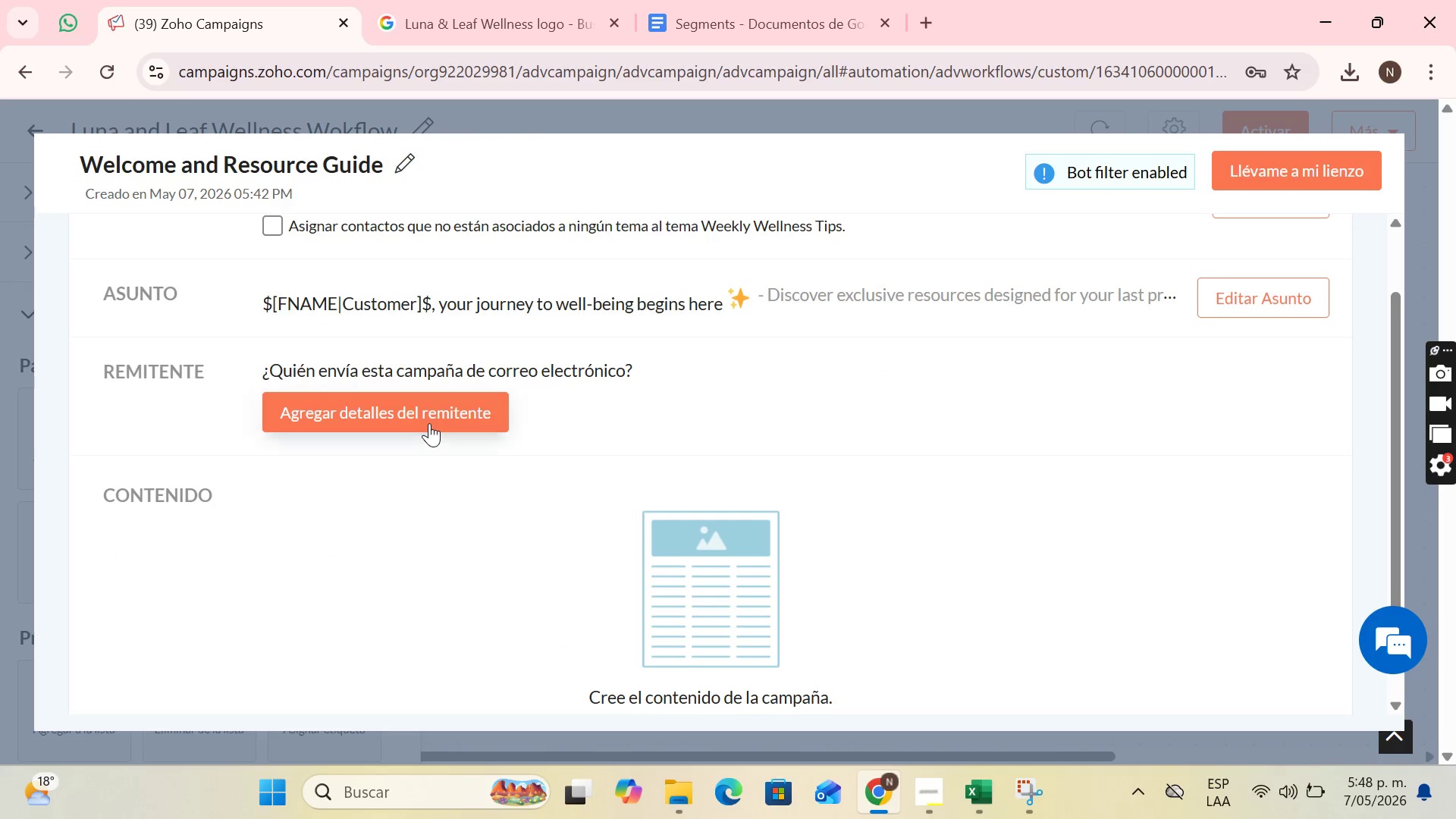 
left_click([429, 423])
 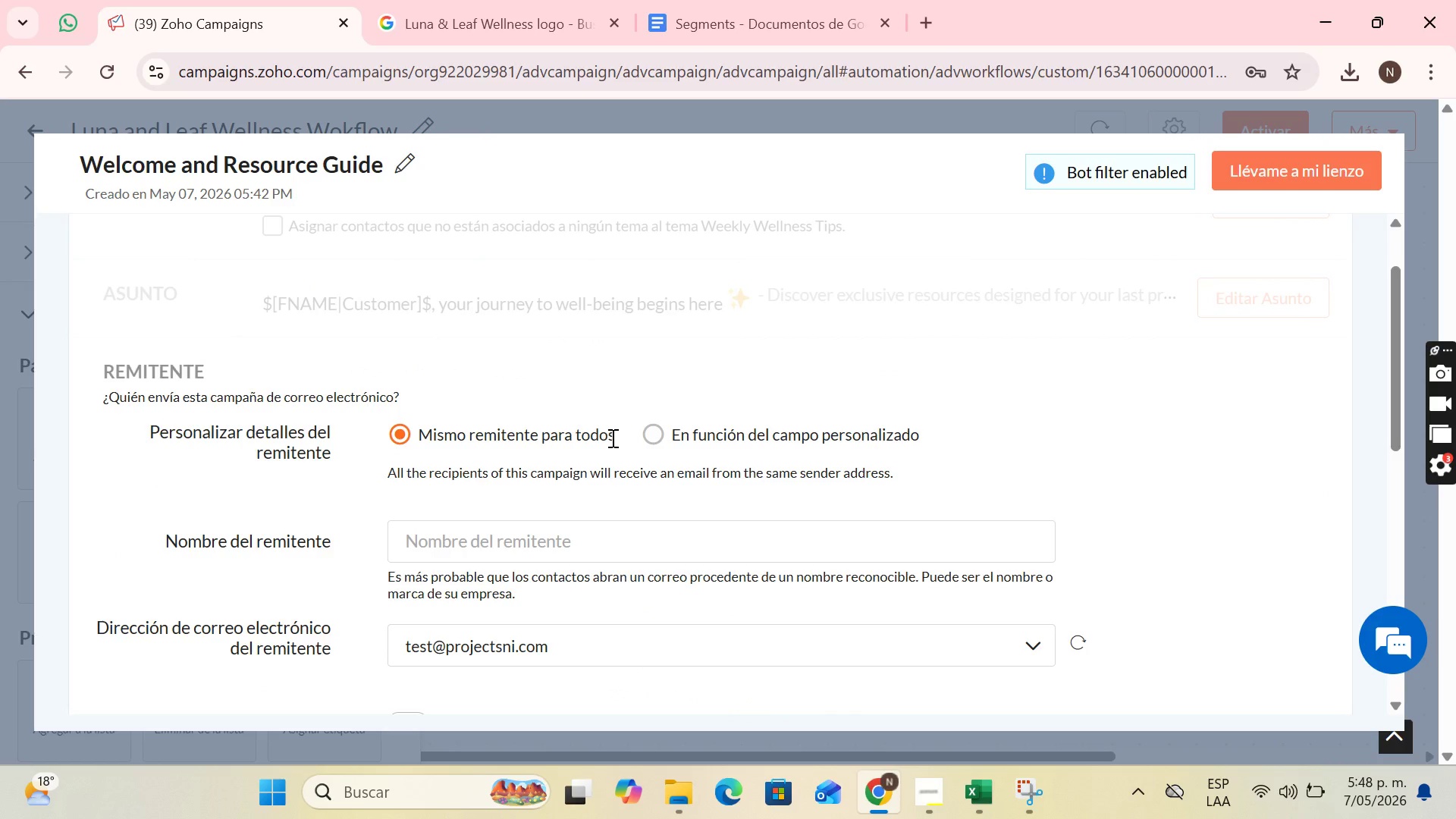 
wait(7.09)
 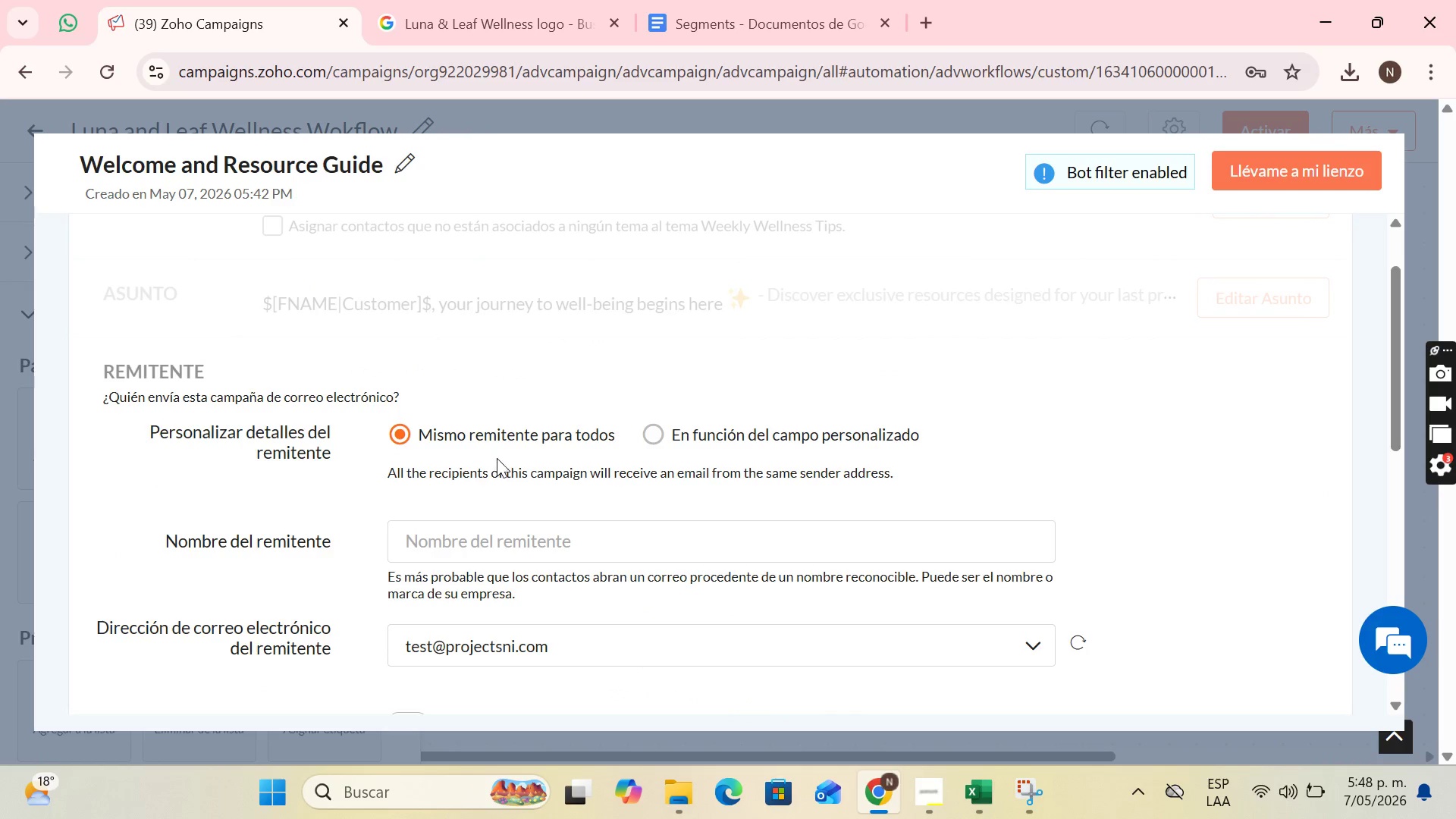 
scroll: coordinate [654, 453], scroll_direction: down, amount: 1.0
 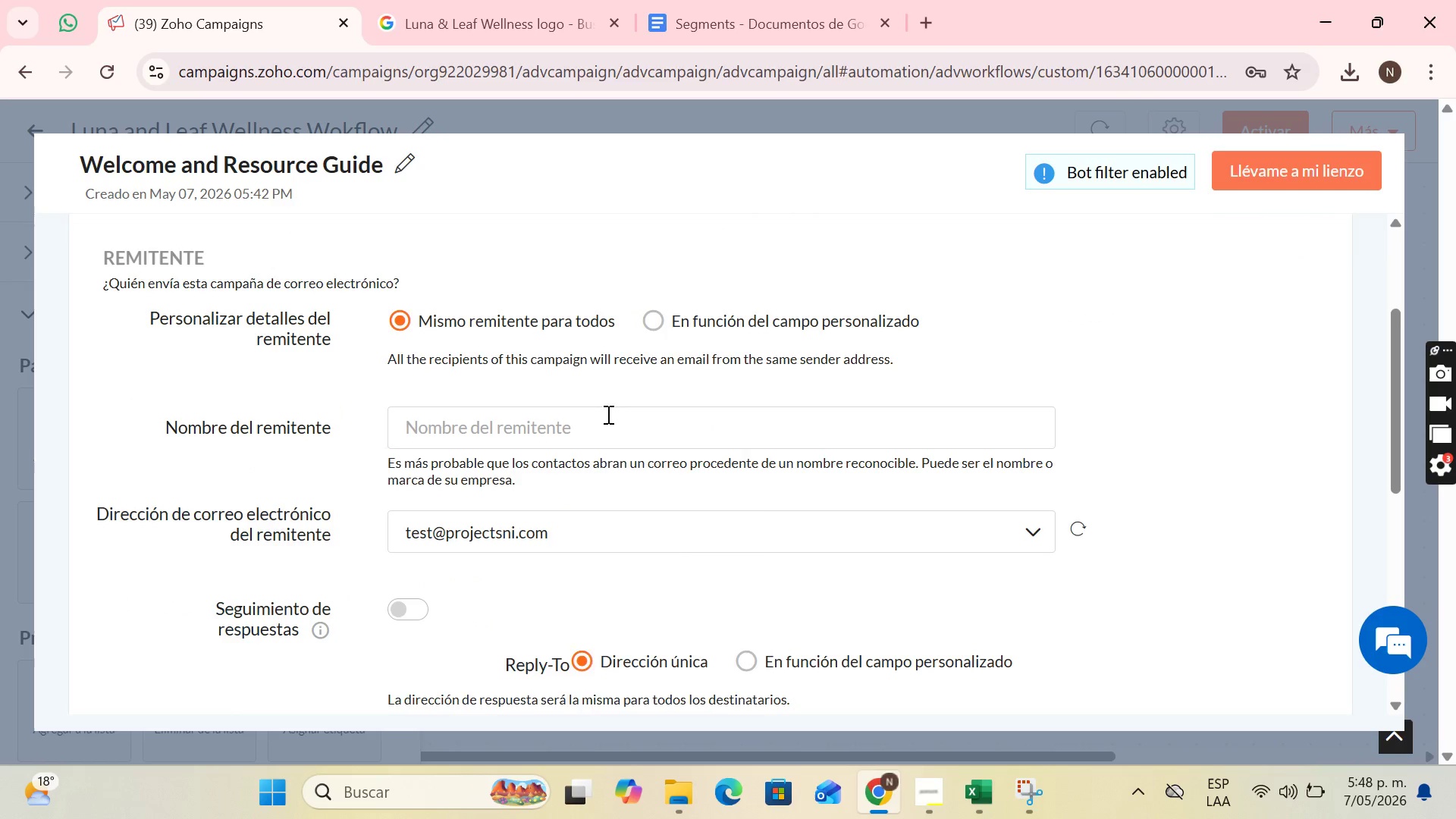 
left_click([607, 414])
 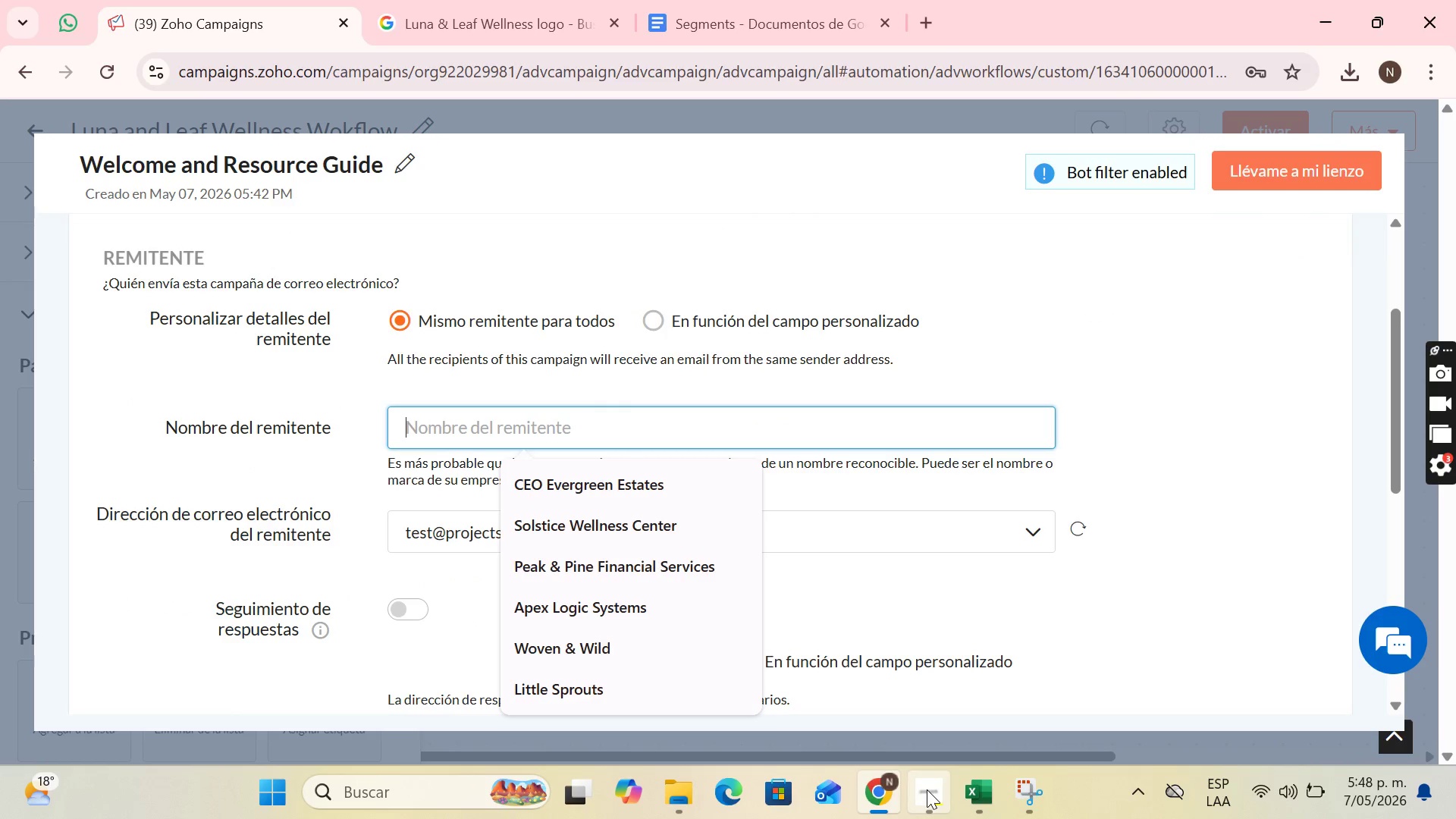 
left_click([899, 686])